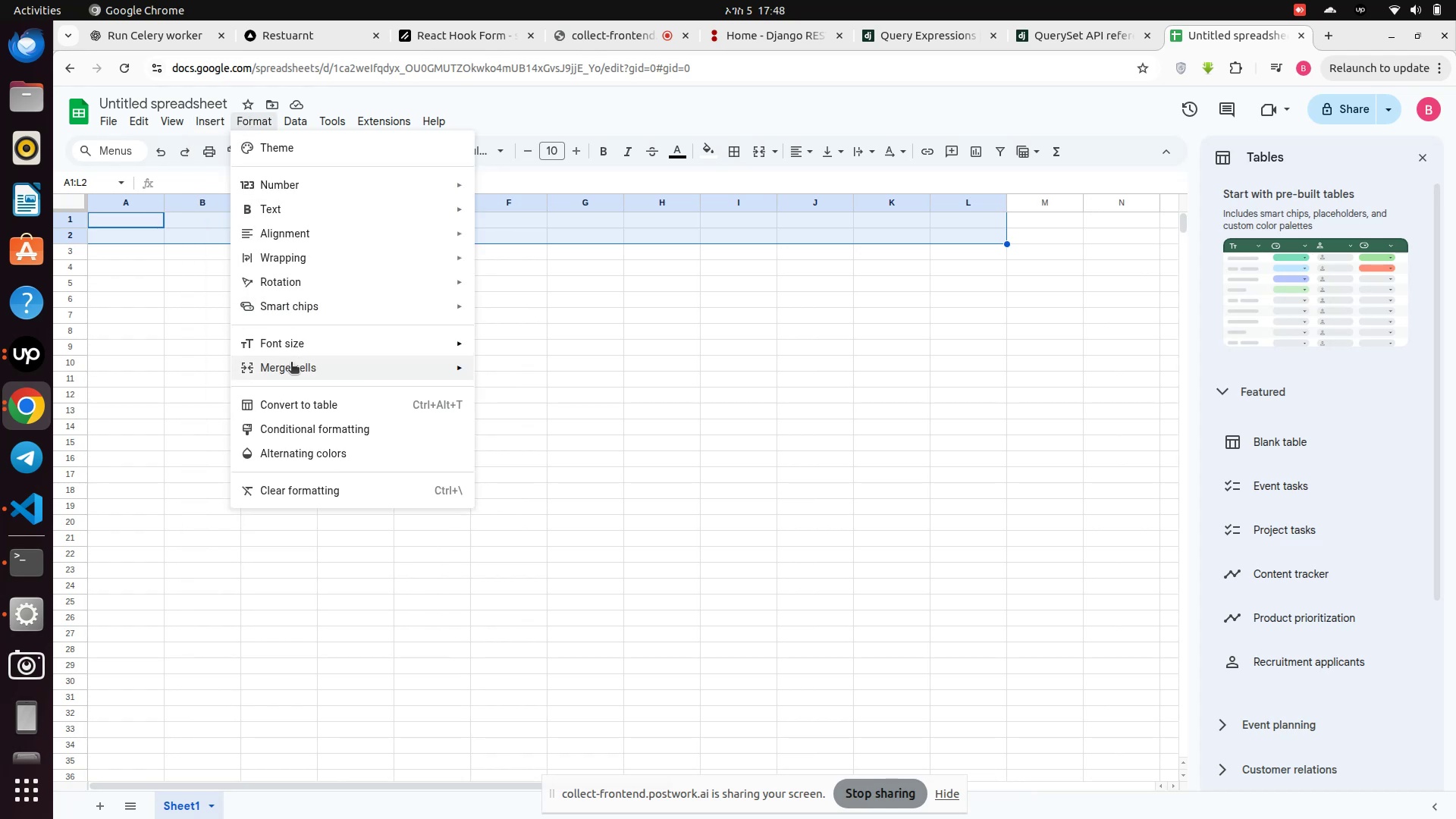 
left_click([291, 363])
 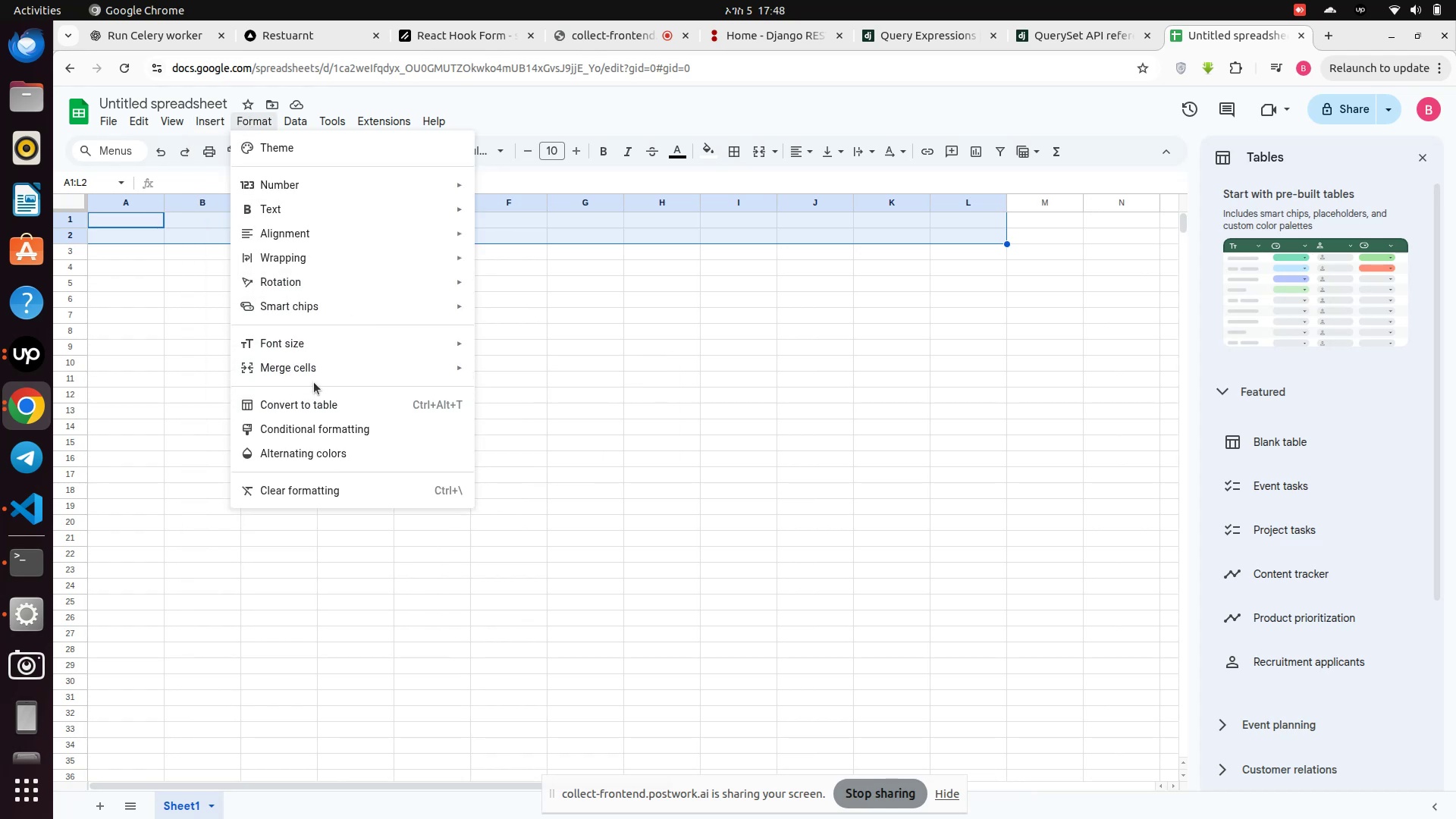 
left_click([312, 378])
 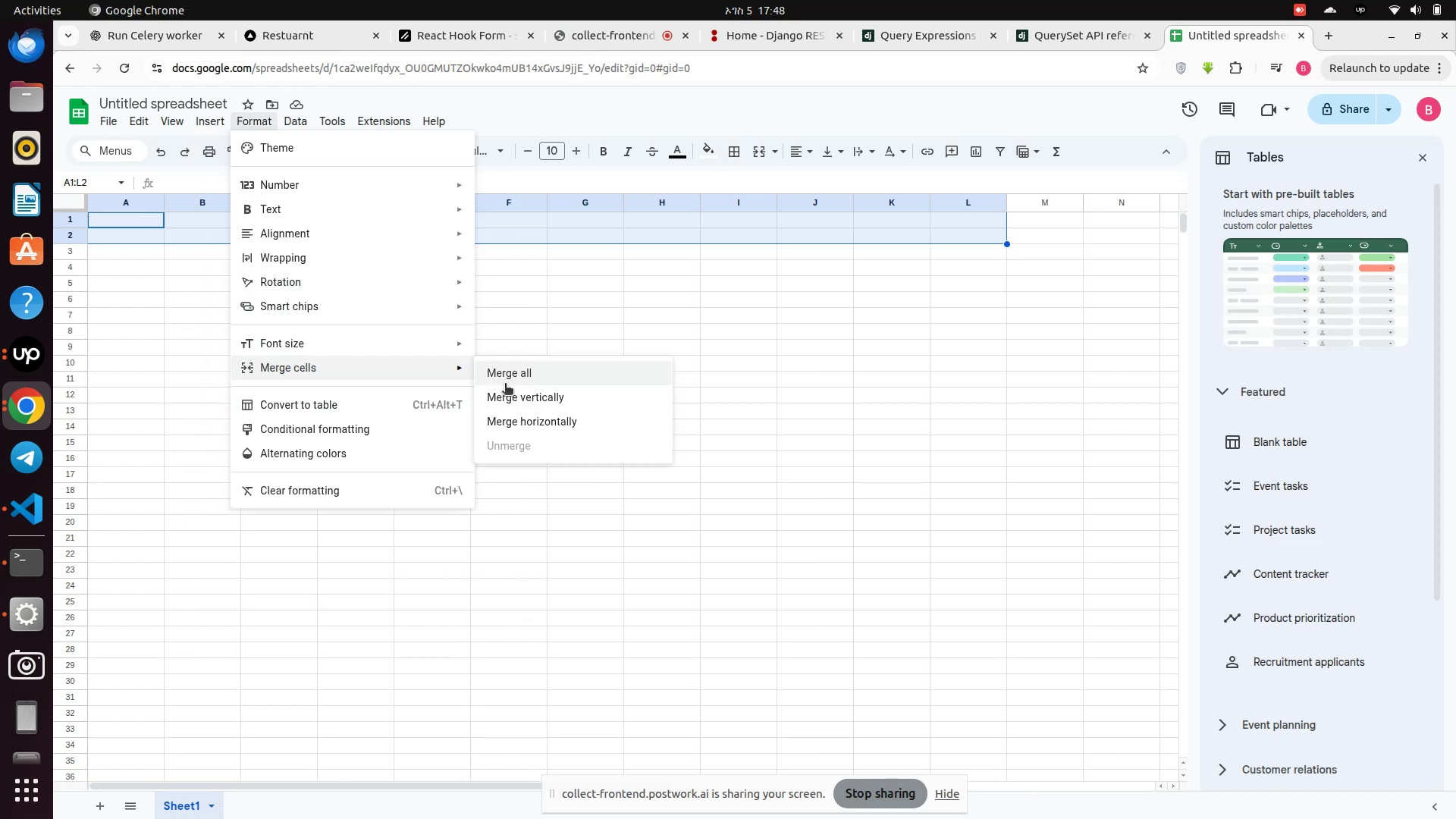 
left_click([510, 380])
 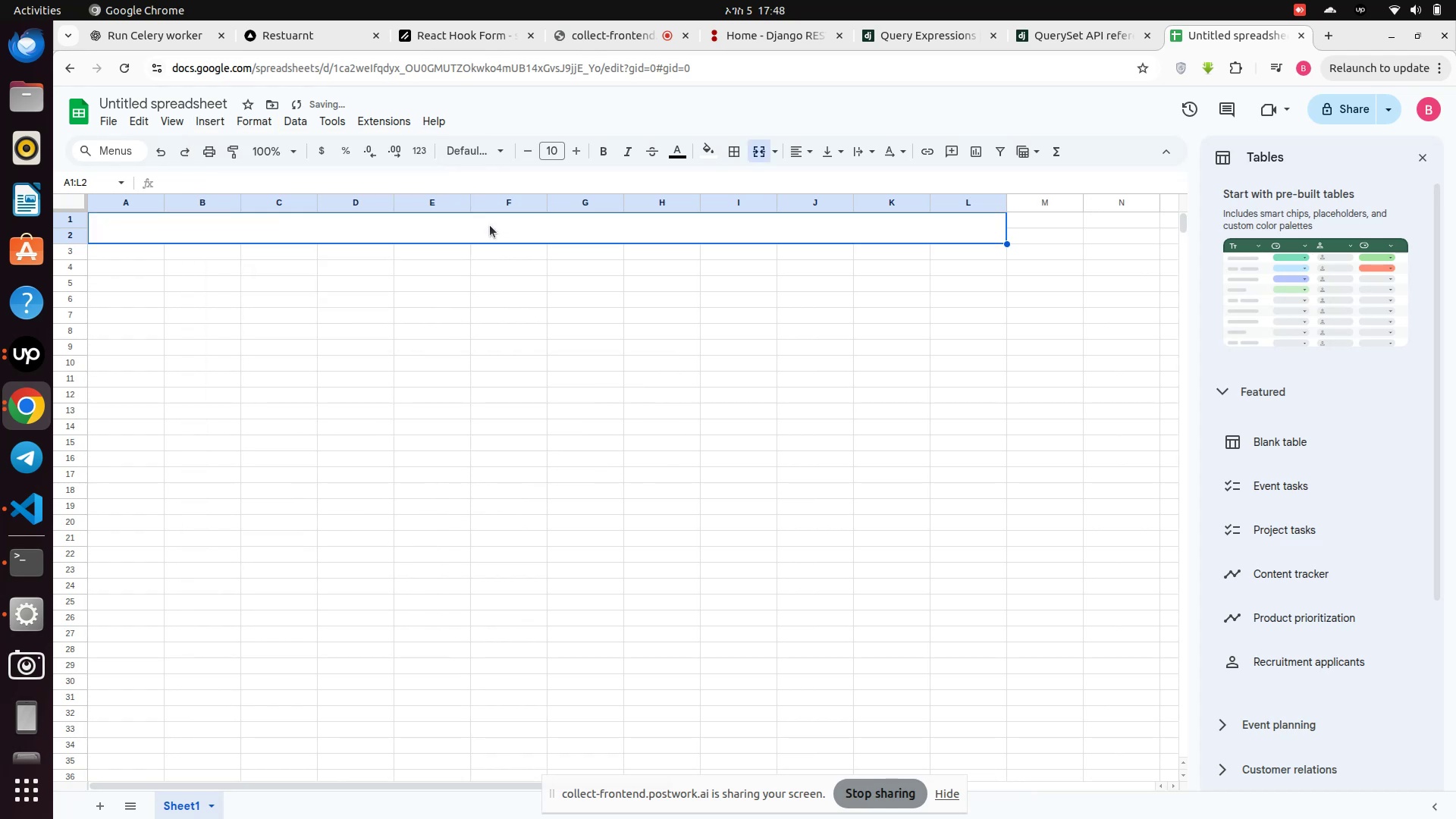 
left_click([489, 224])
 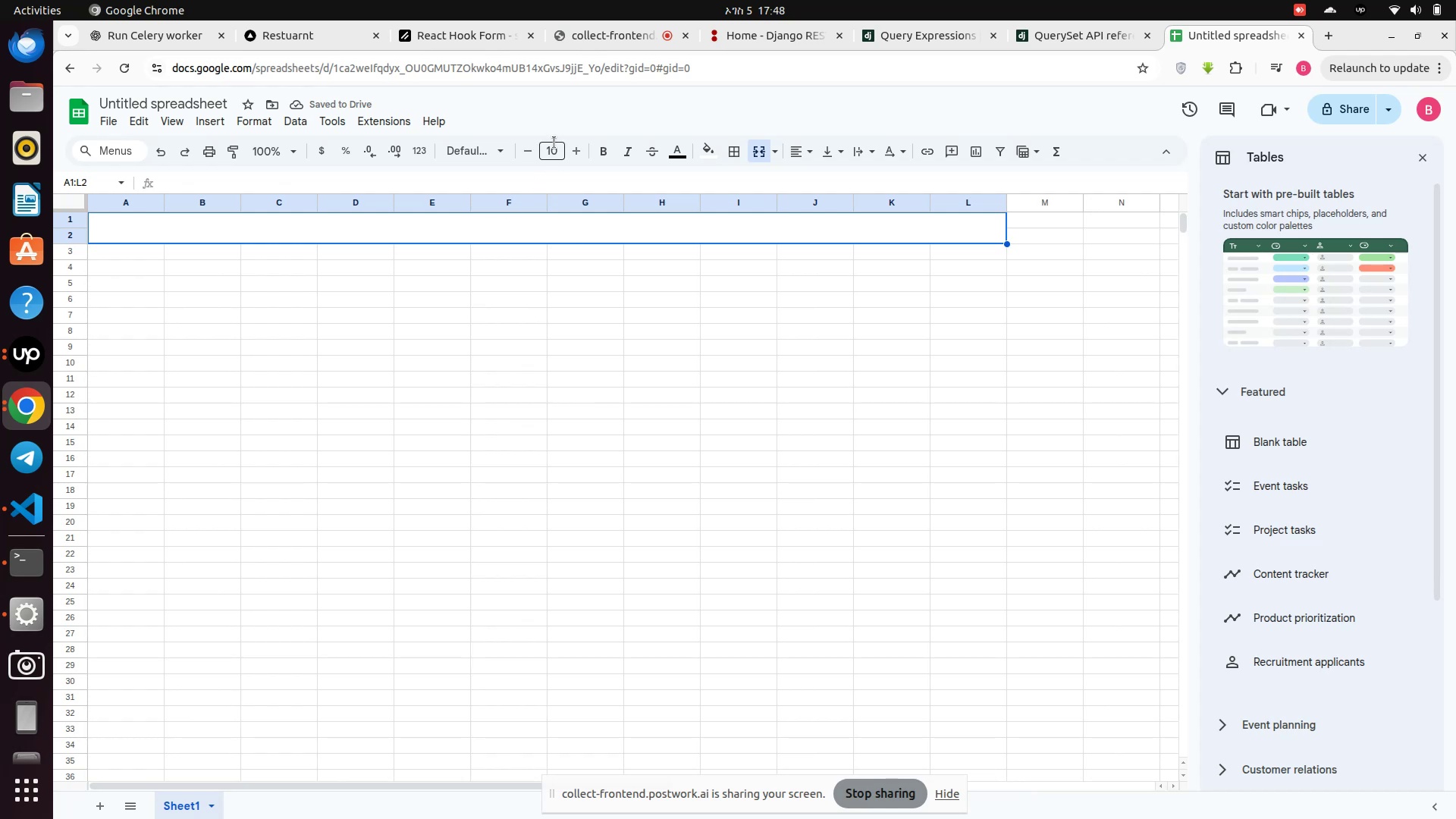 
left_click([570, 155])
 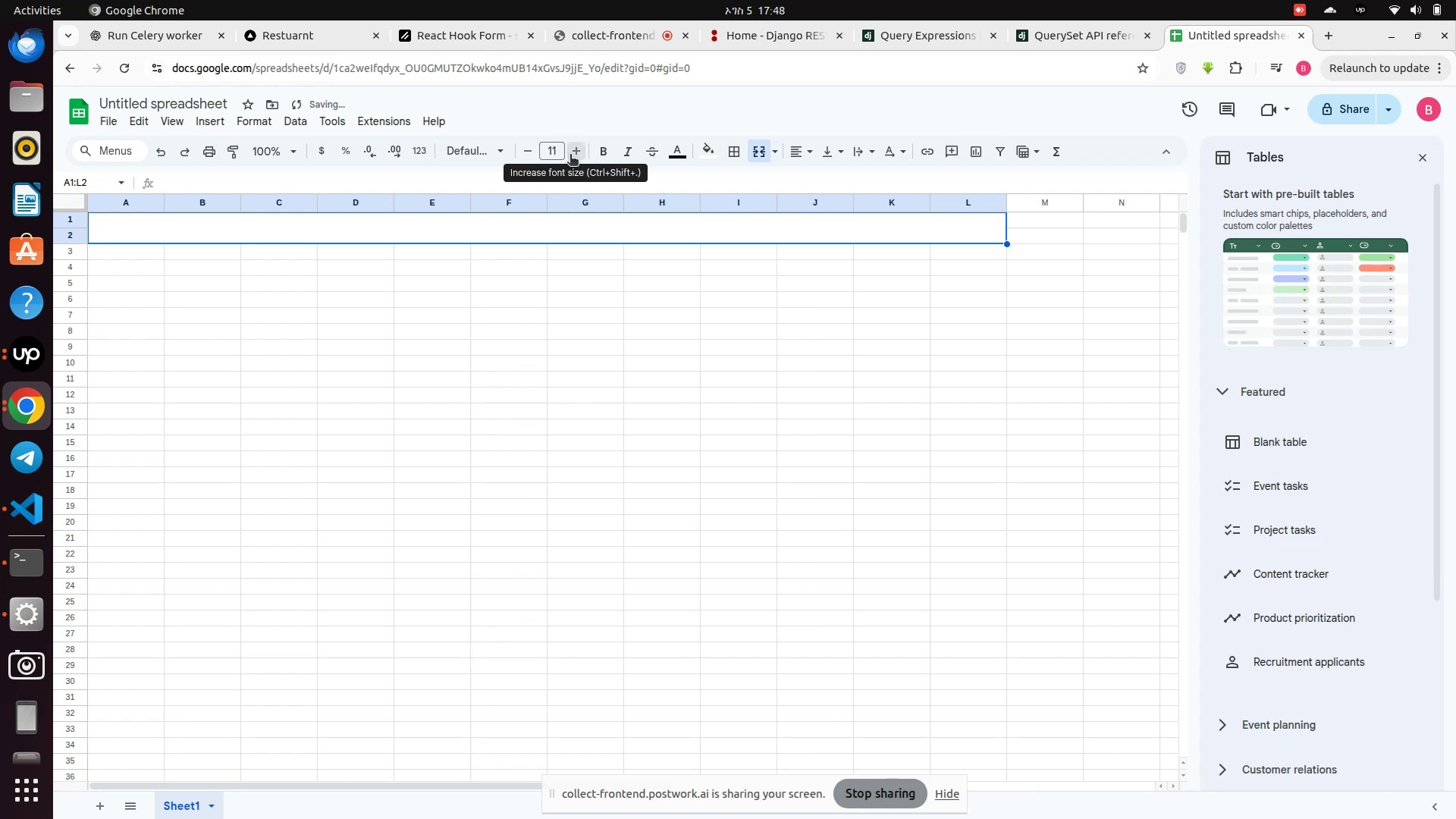 
left_click_drag(start_coordinate=[570, 155], to_coordinate=[570, 159])
 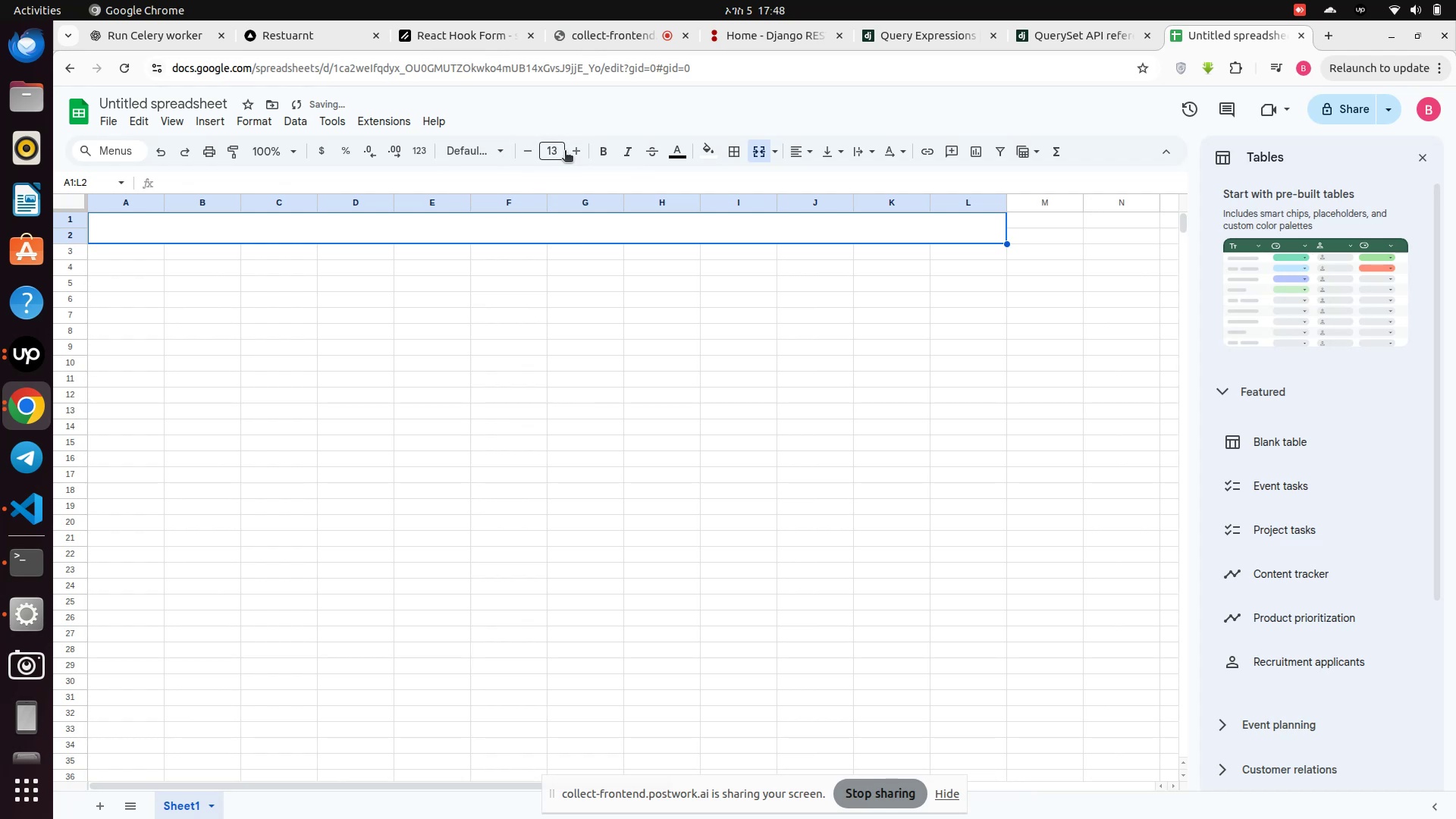 
double_click([567, 151])
 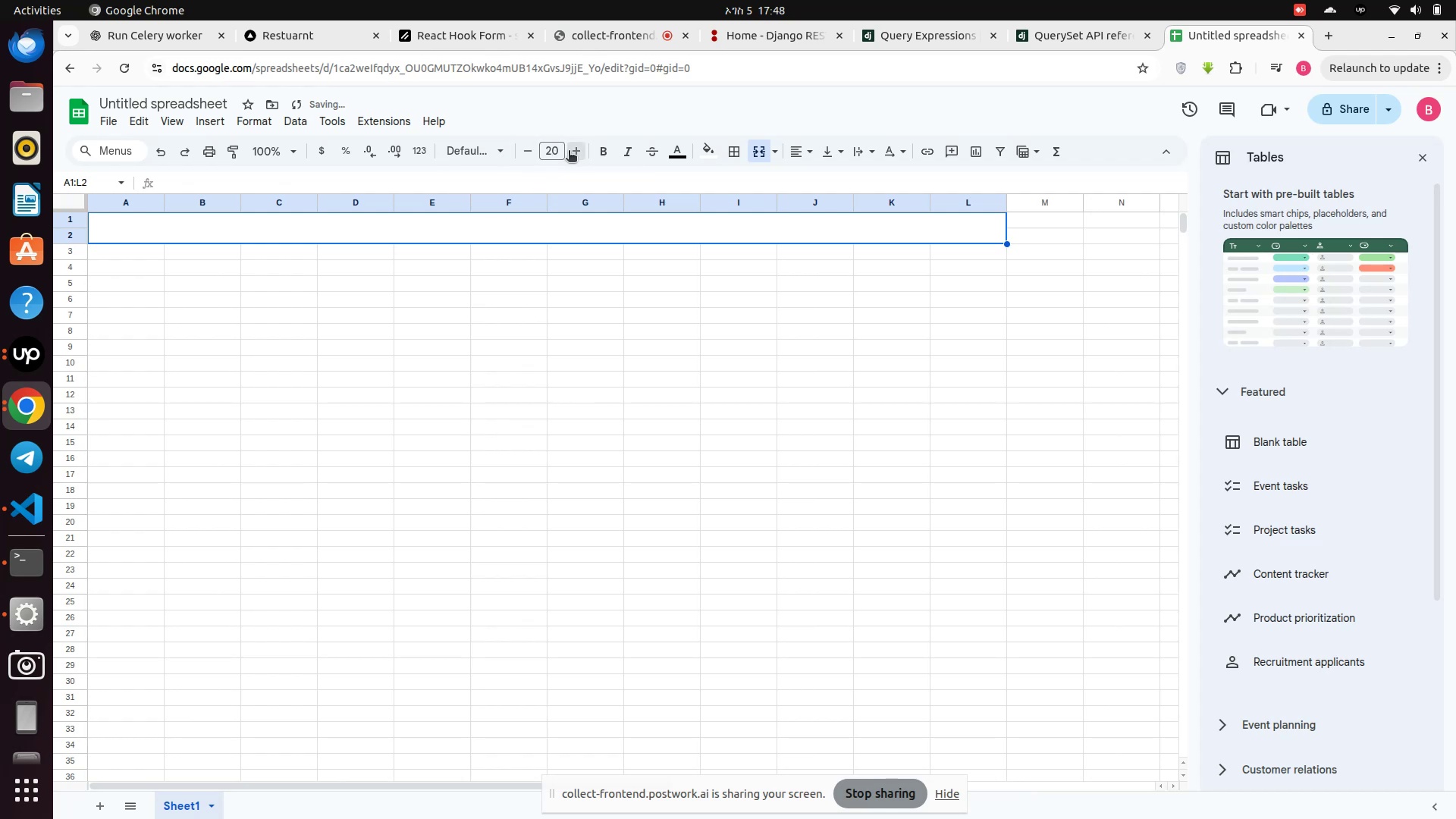 
left_click_drag(start_coordinate=[569, 152], to_coordinate=[568, 156])
 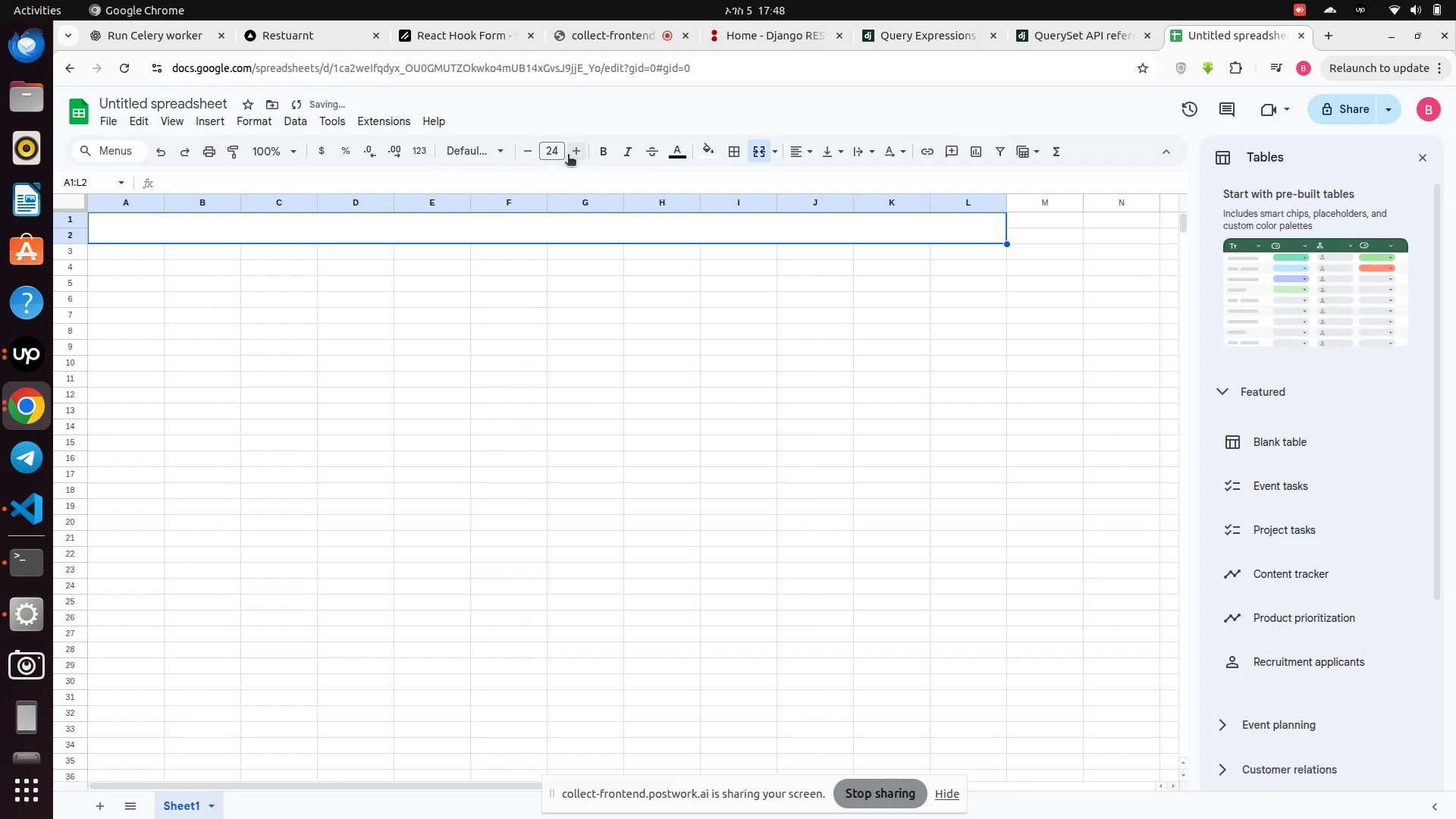 
triple_click([568, 155])
 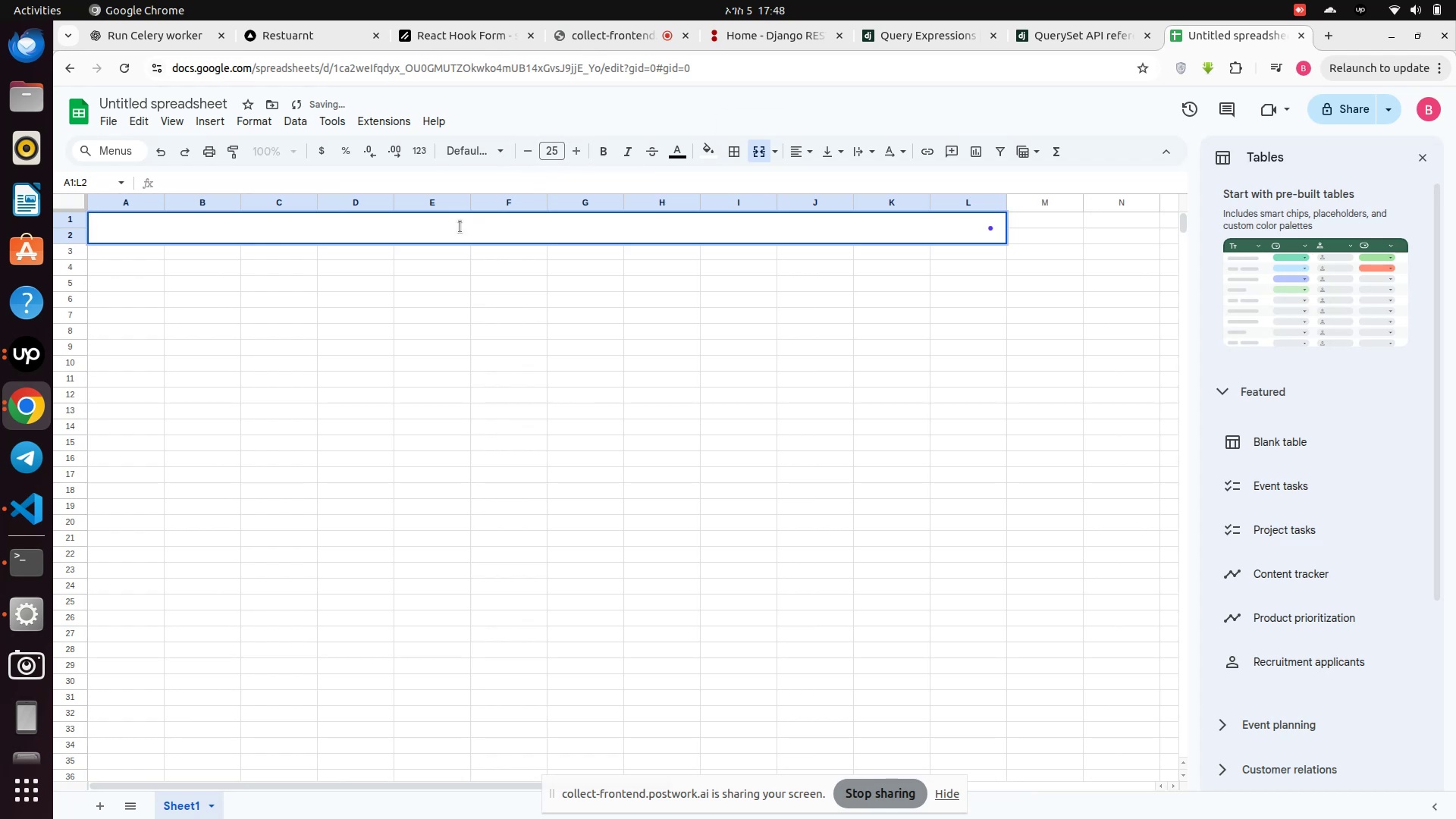 
type(Remaing)
key(Backspace)
type(ing TAs)
key(Backspace)
key(Backspace)
type(asks)
 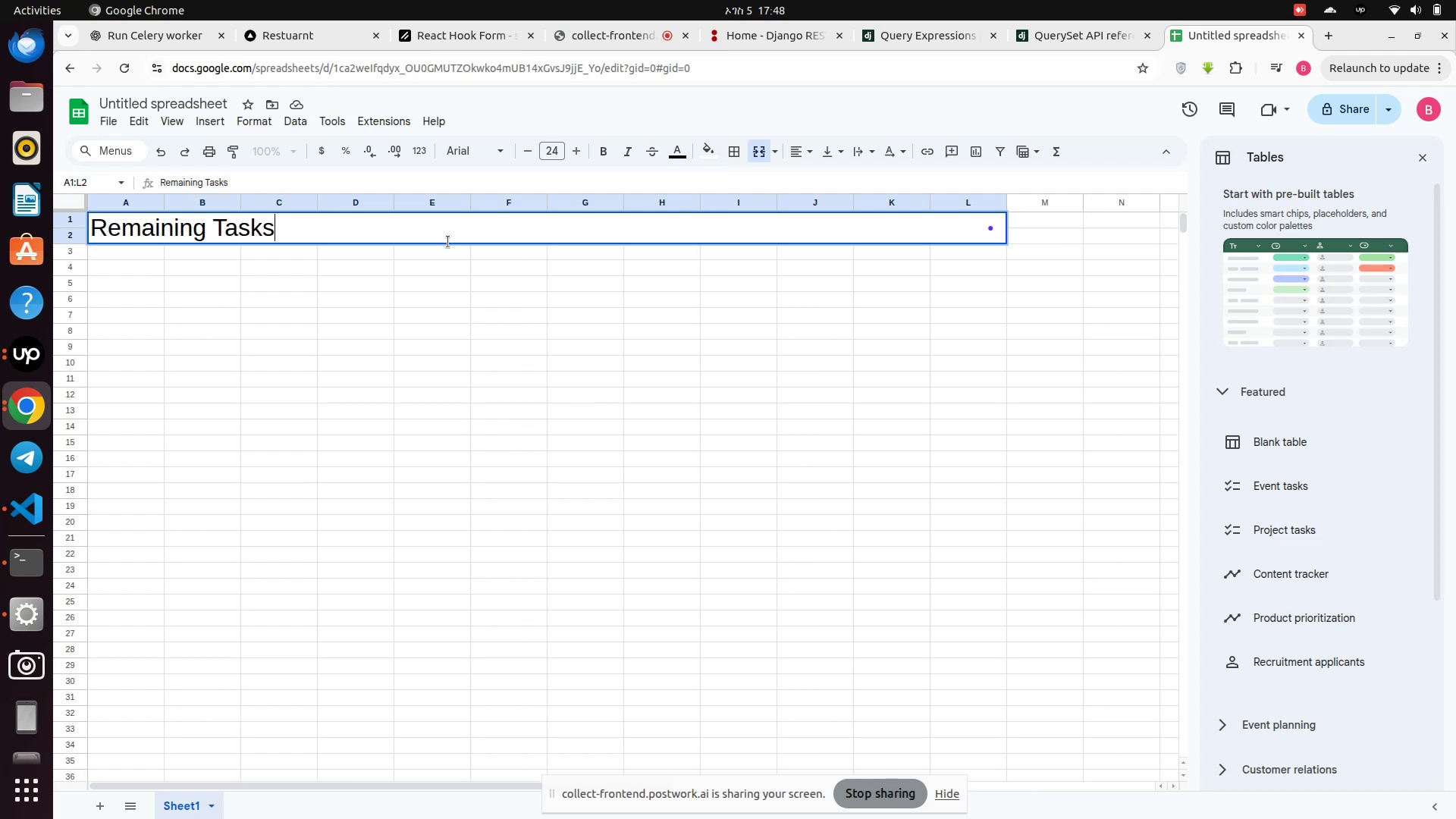 
left_click([341, 294])
 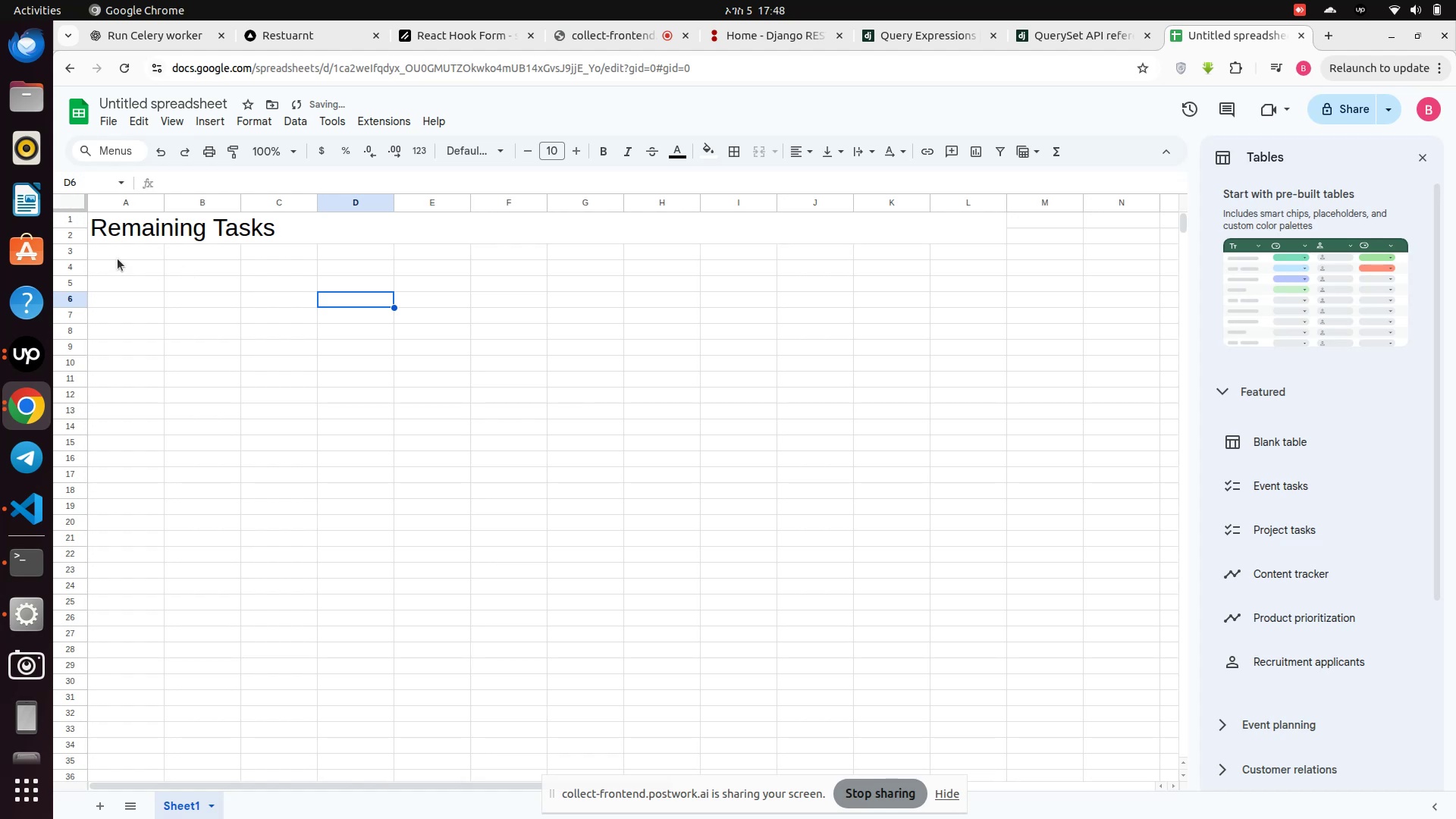 
left_click([124, 252])
 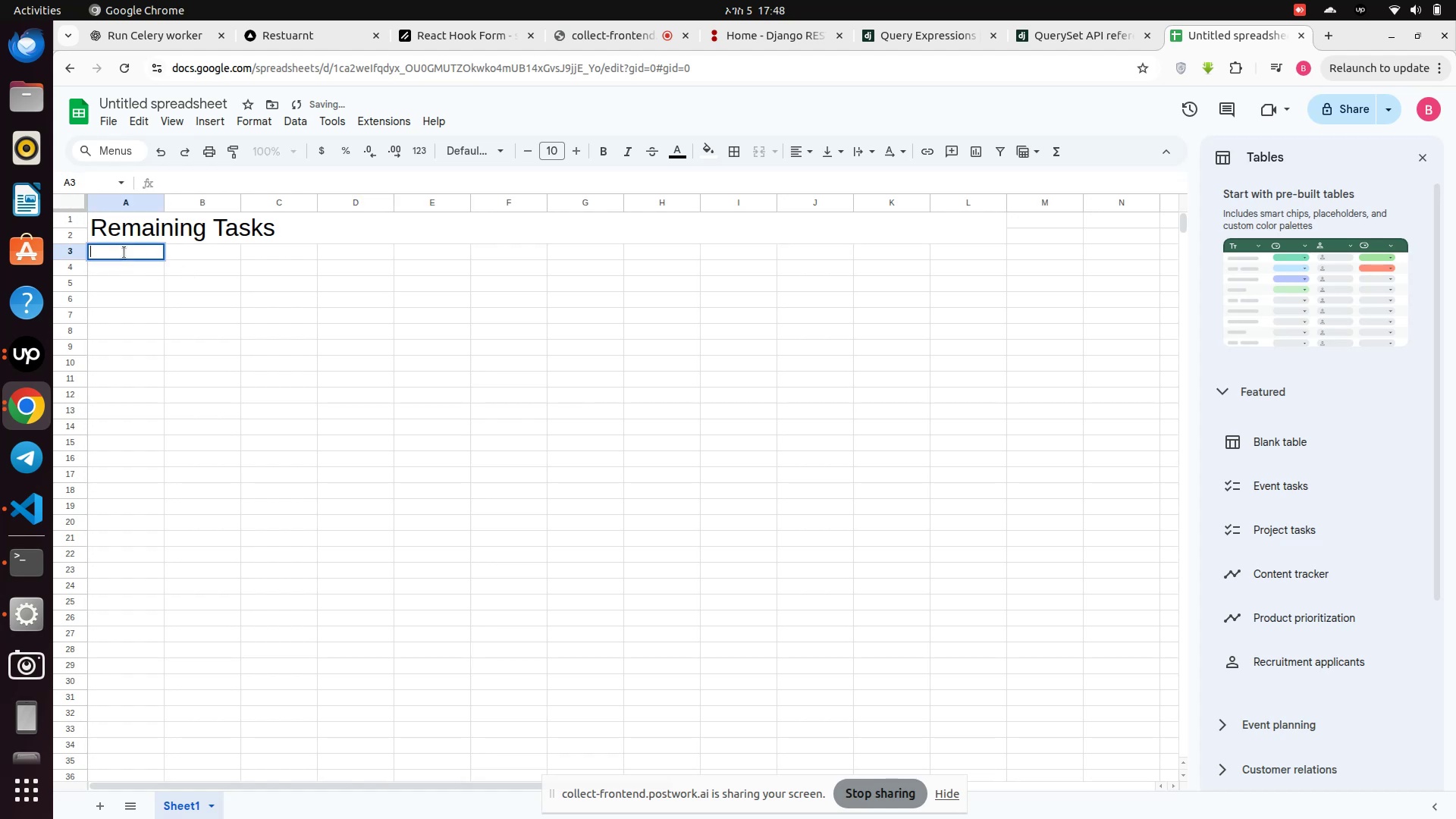 
key(1)
 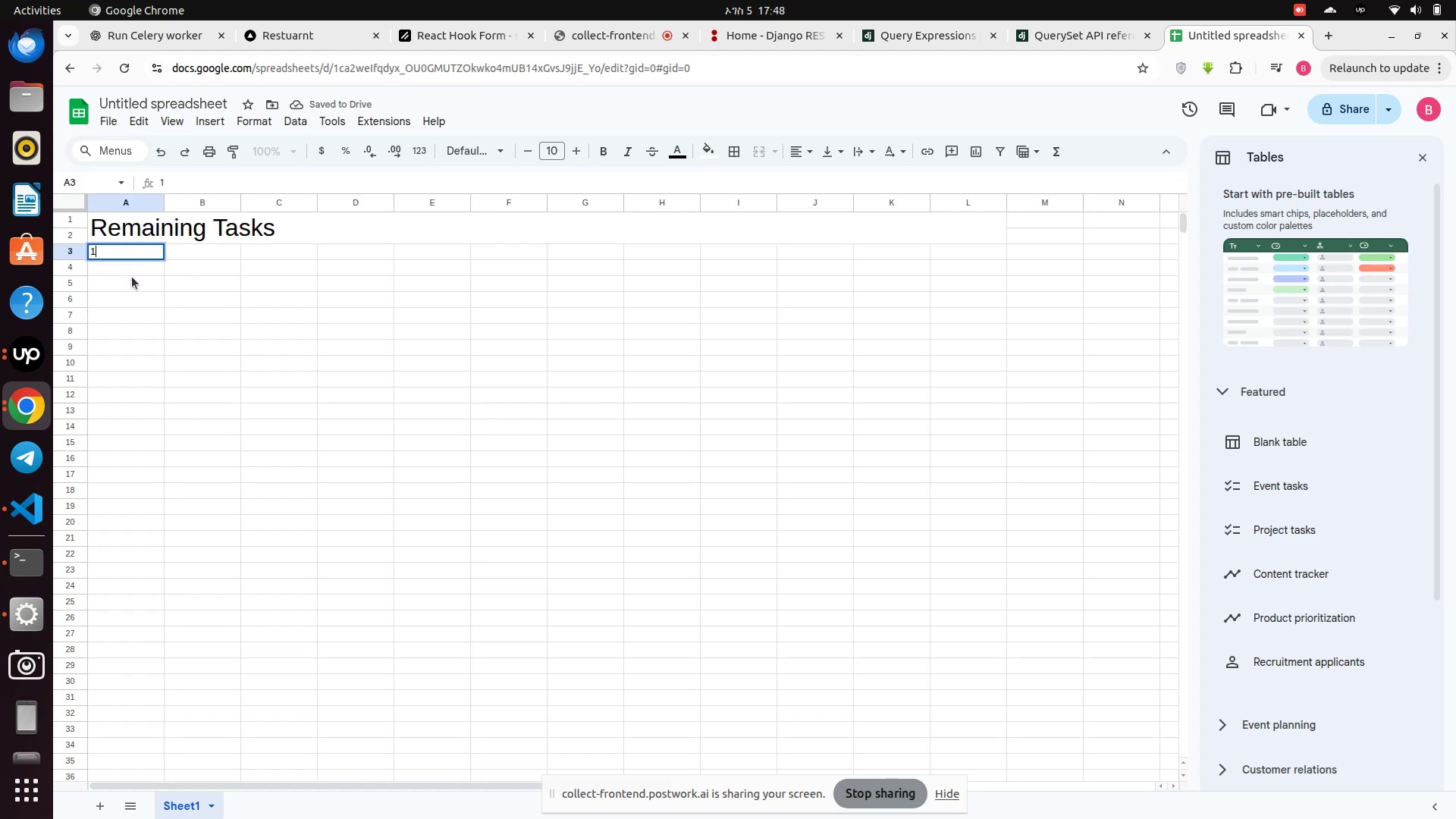 
left_click([131, 273])
 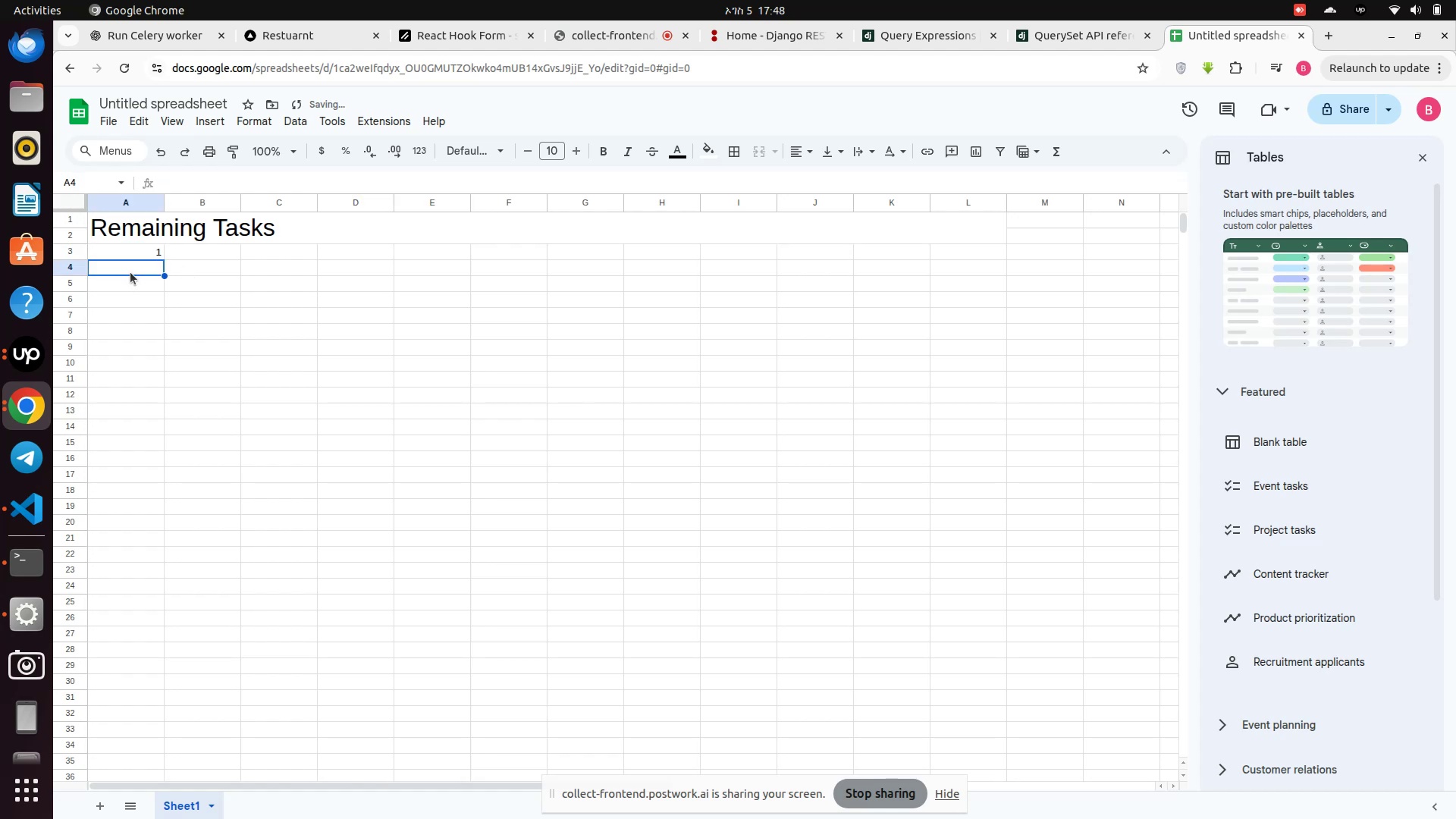 
type(23)
 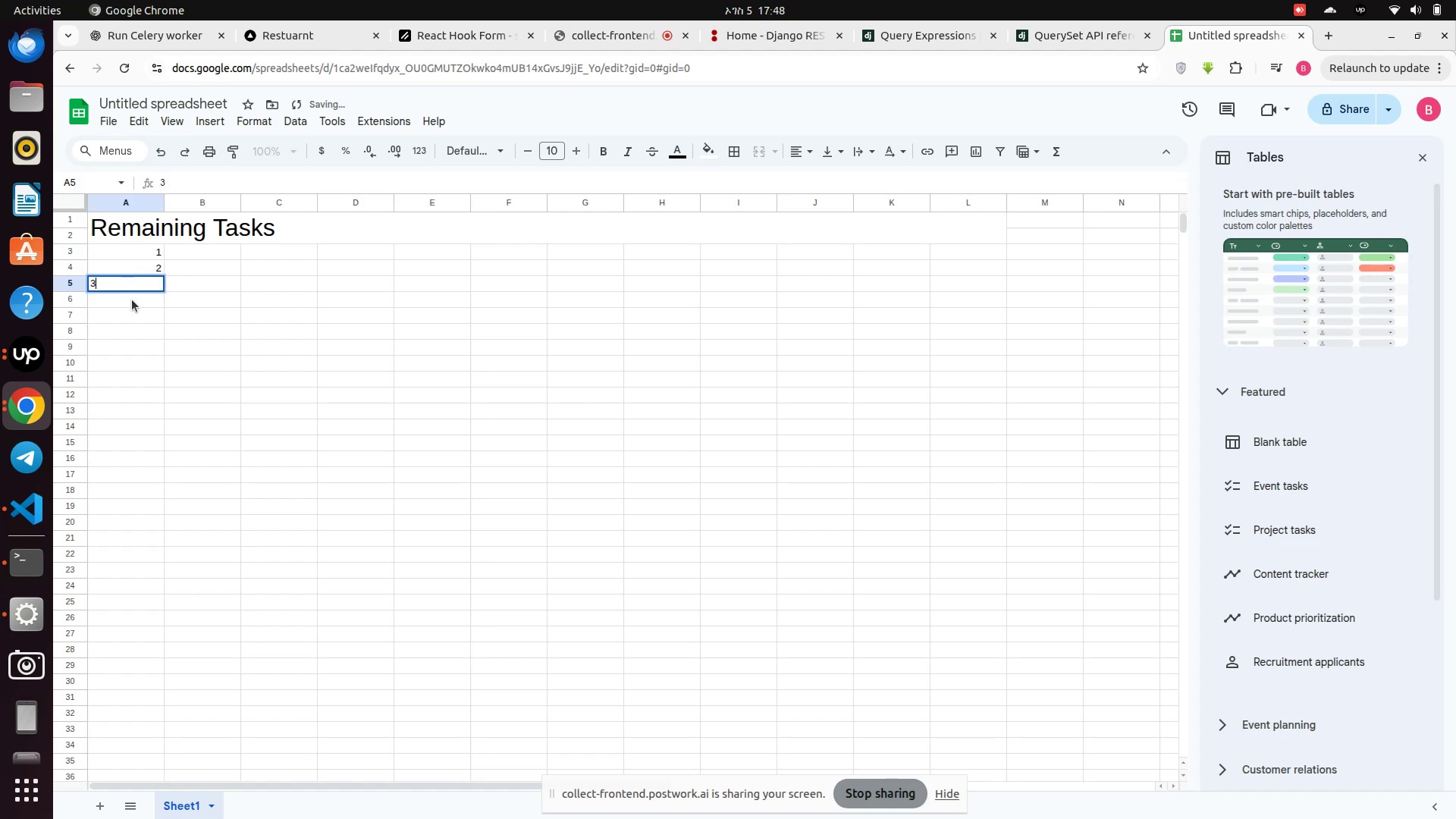 
left_click([132, 300])
 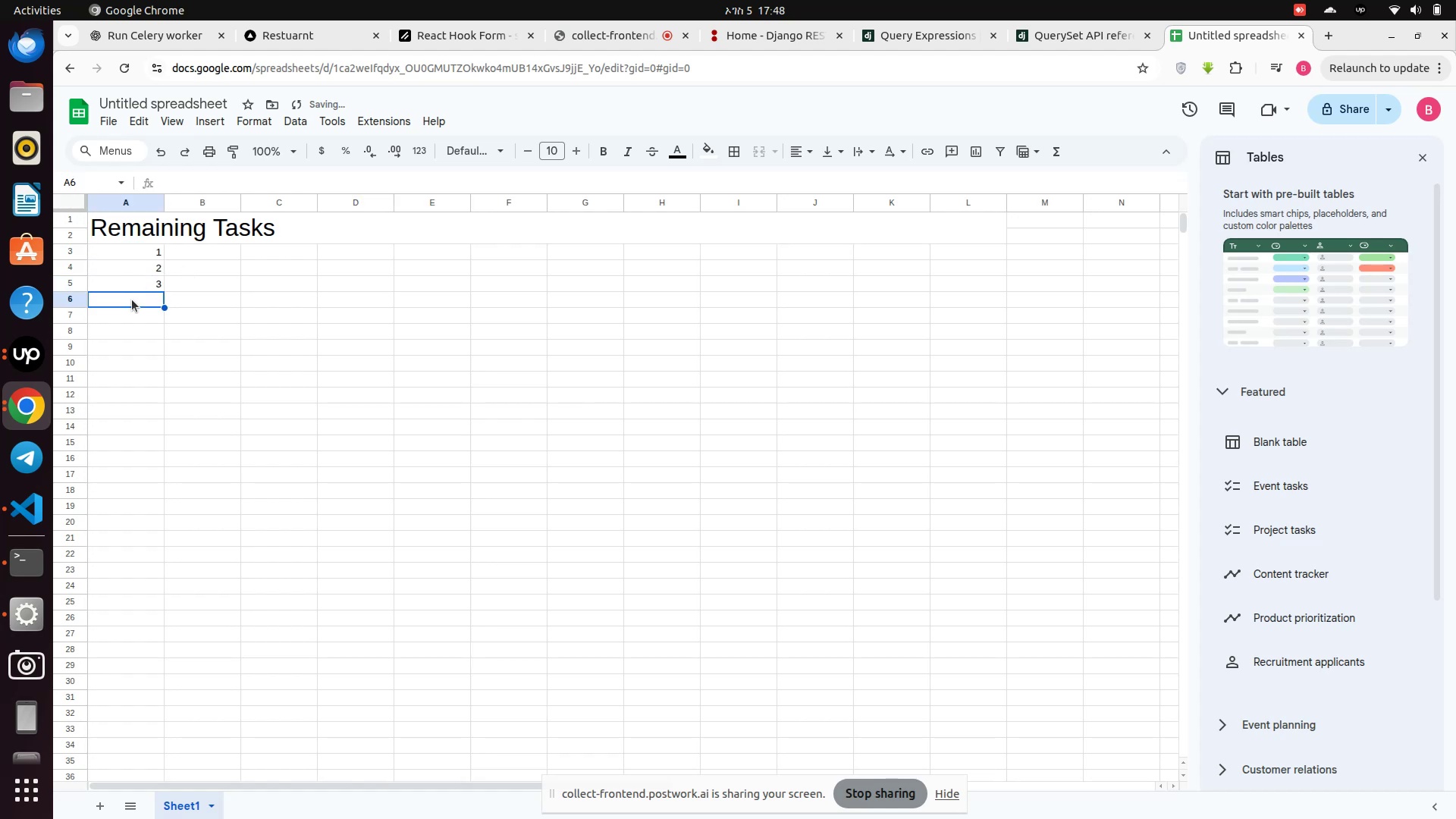 
type(45)
 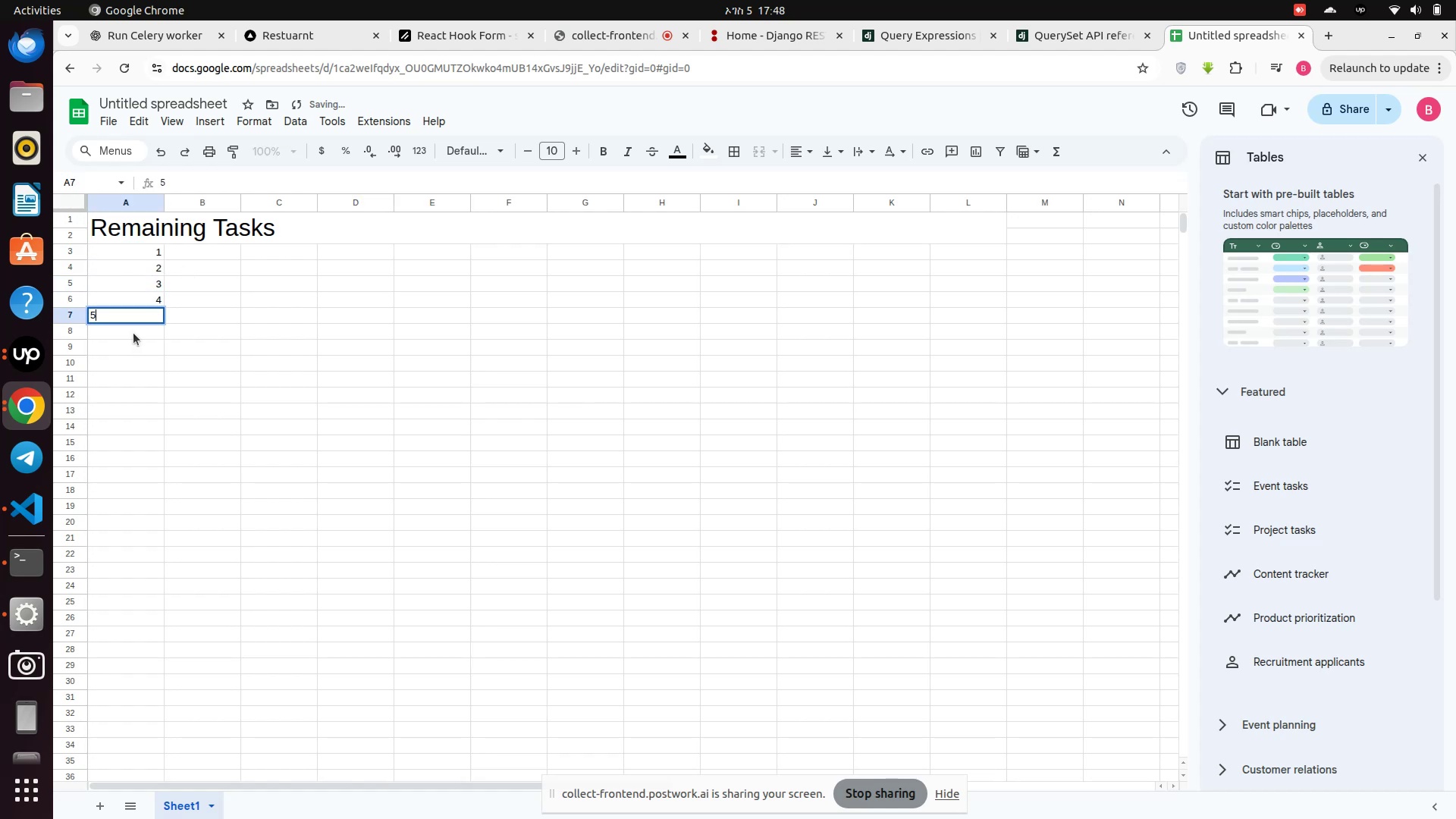 
left_click([133, 333])
 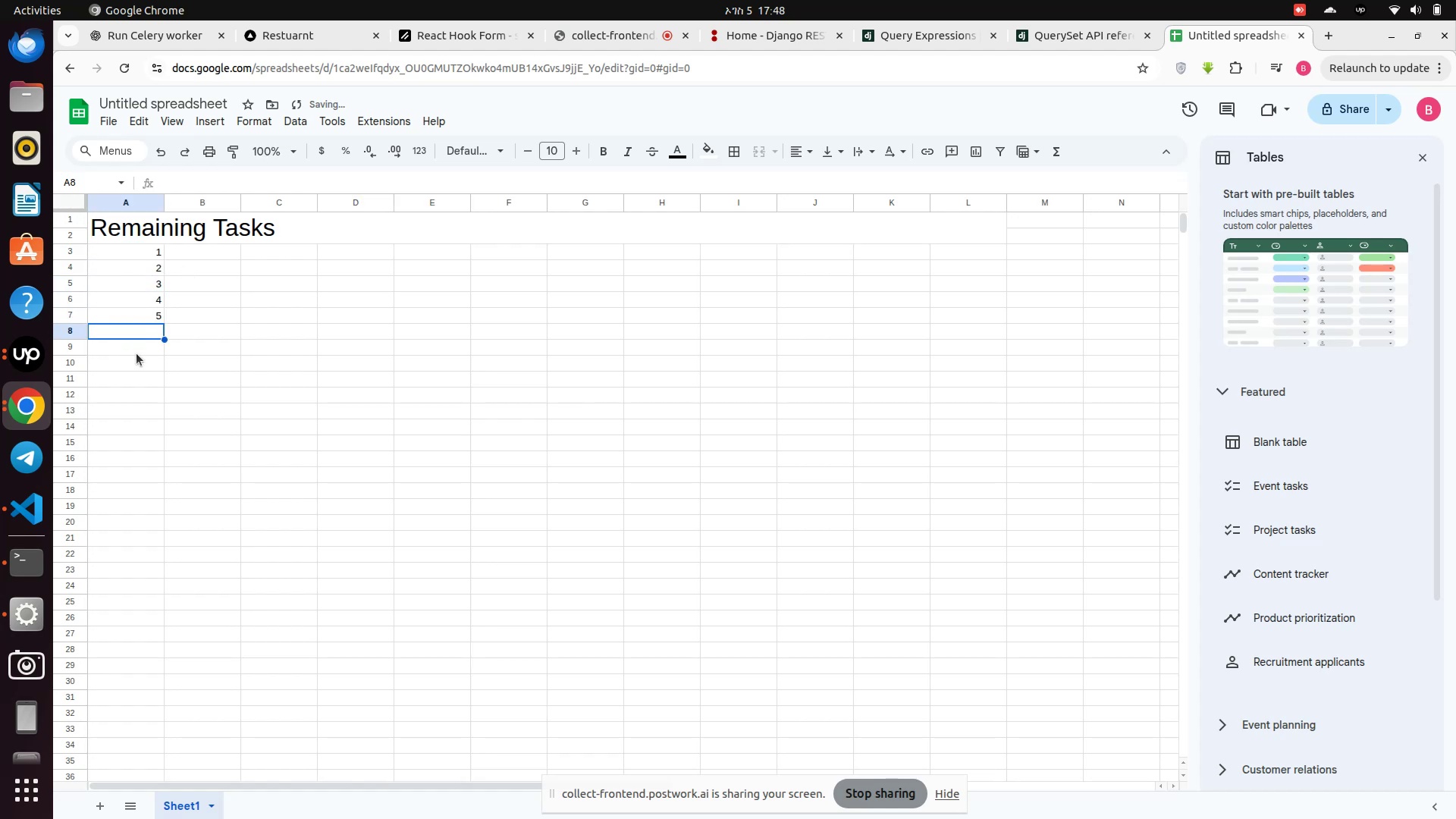 
key(5)
 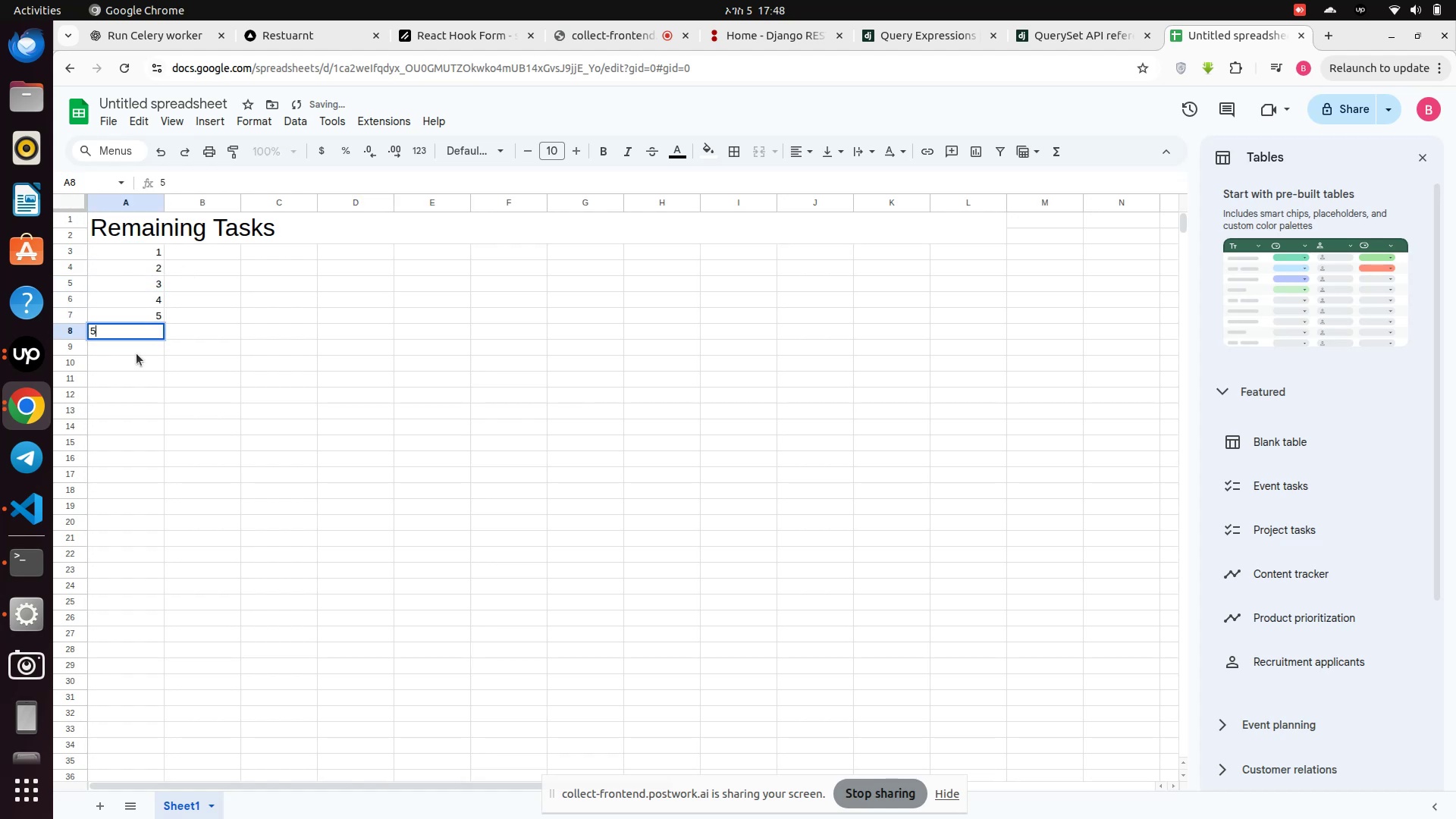 
left_click([136, 353])
 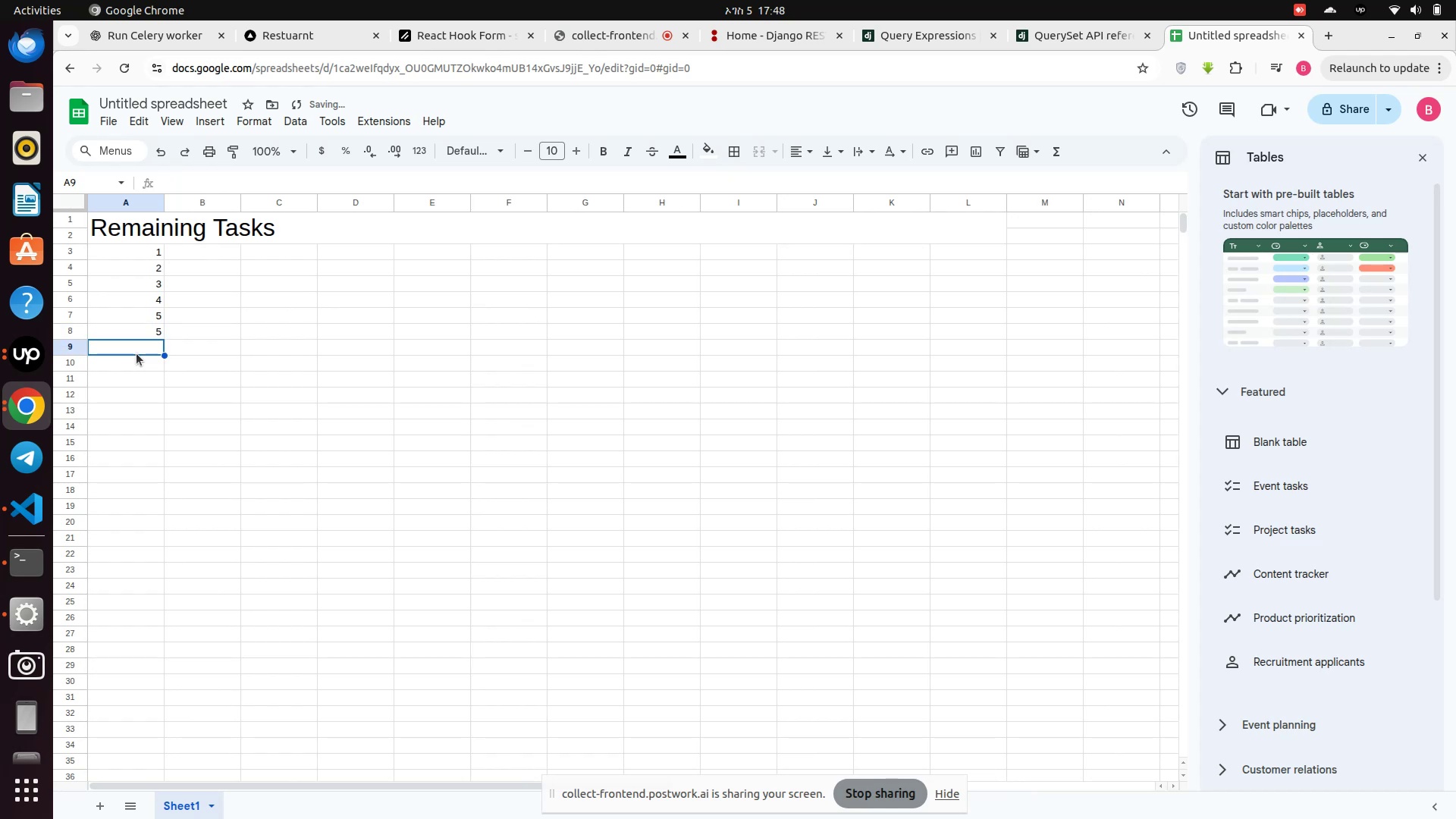 
key(6)
 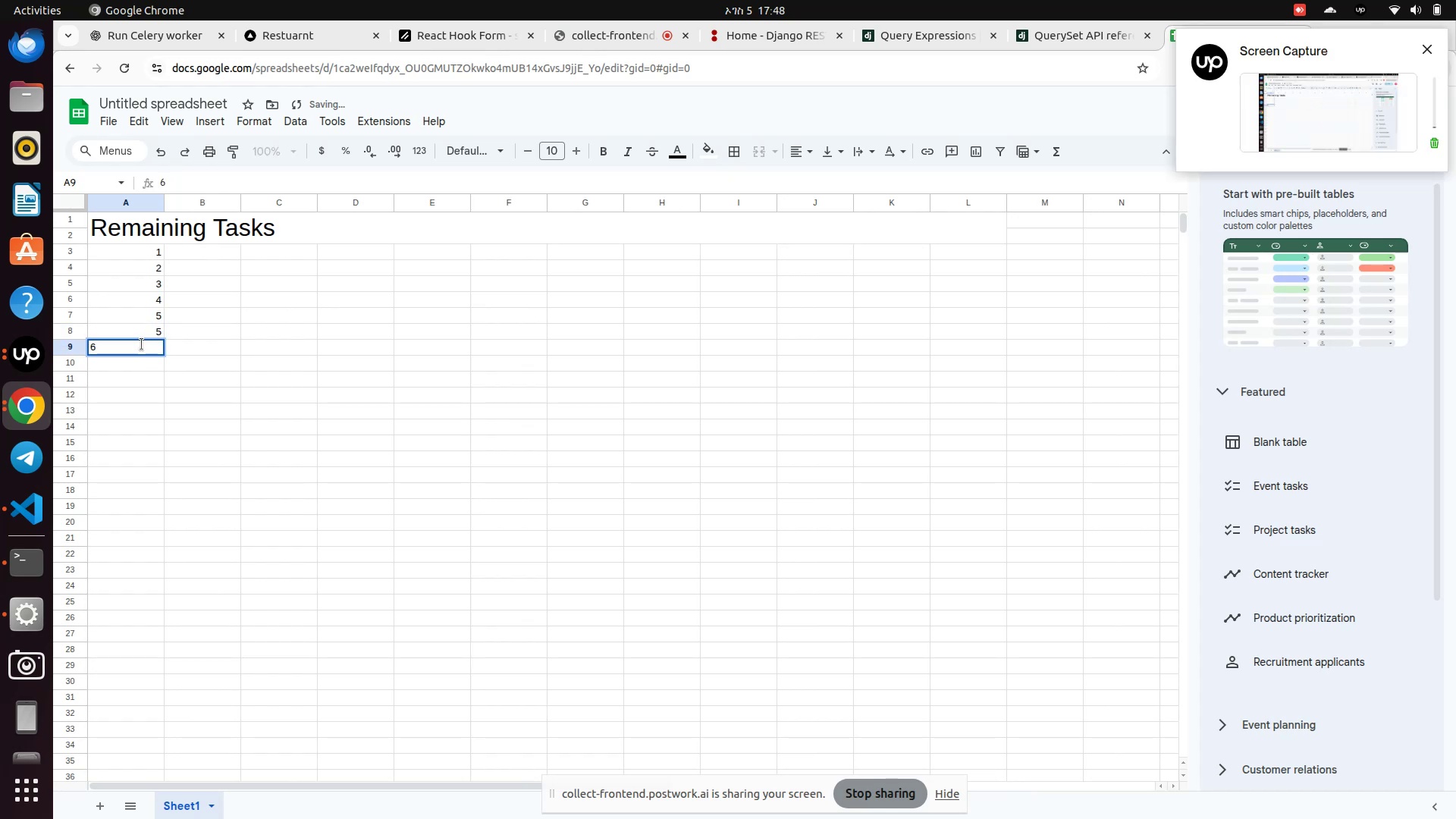 
key(Backspace)
 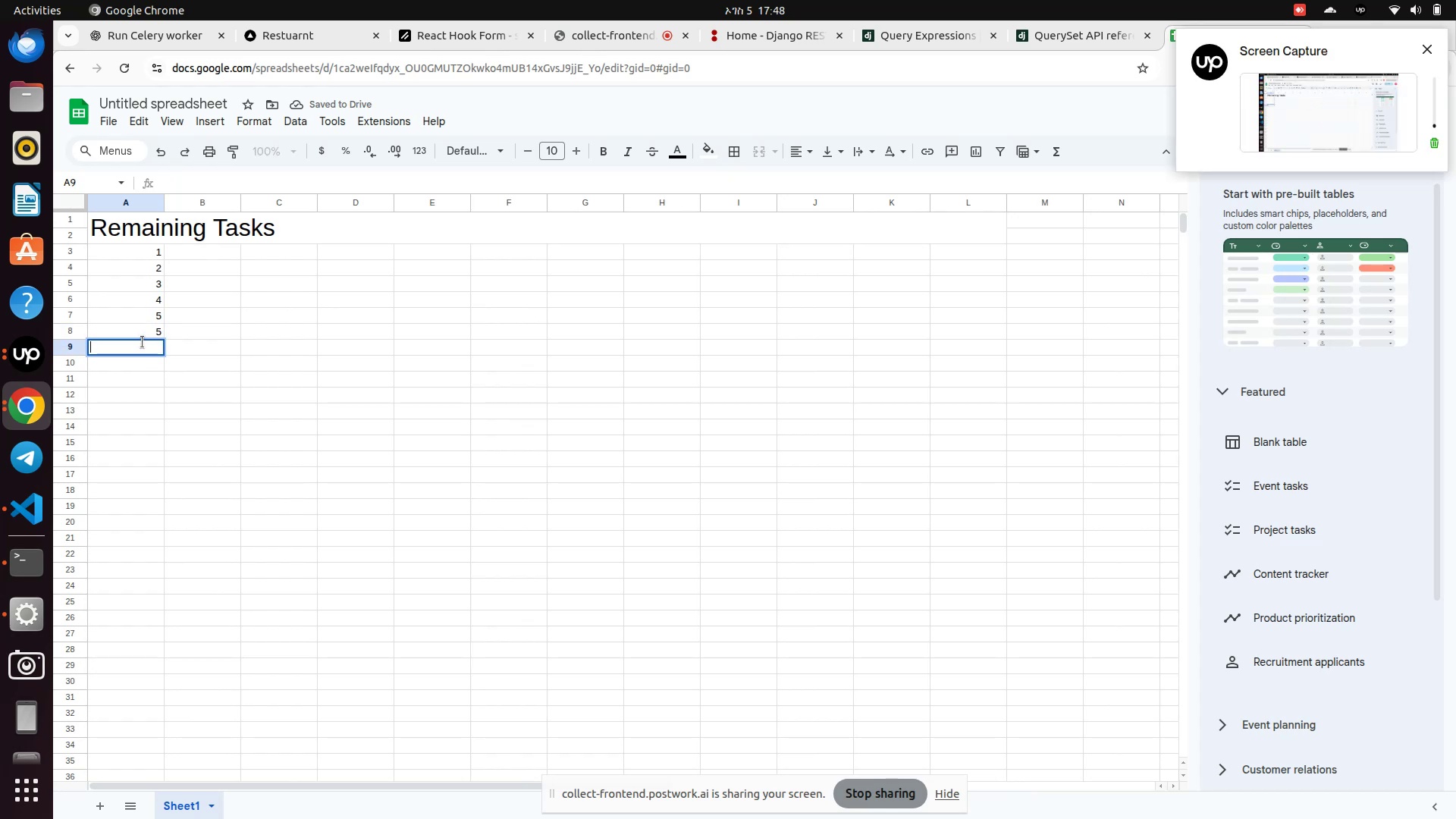 
key(7)
 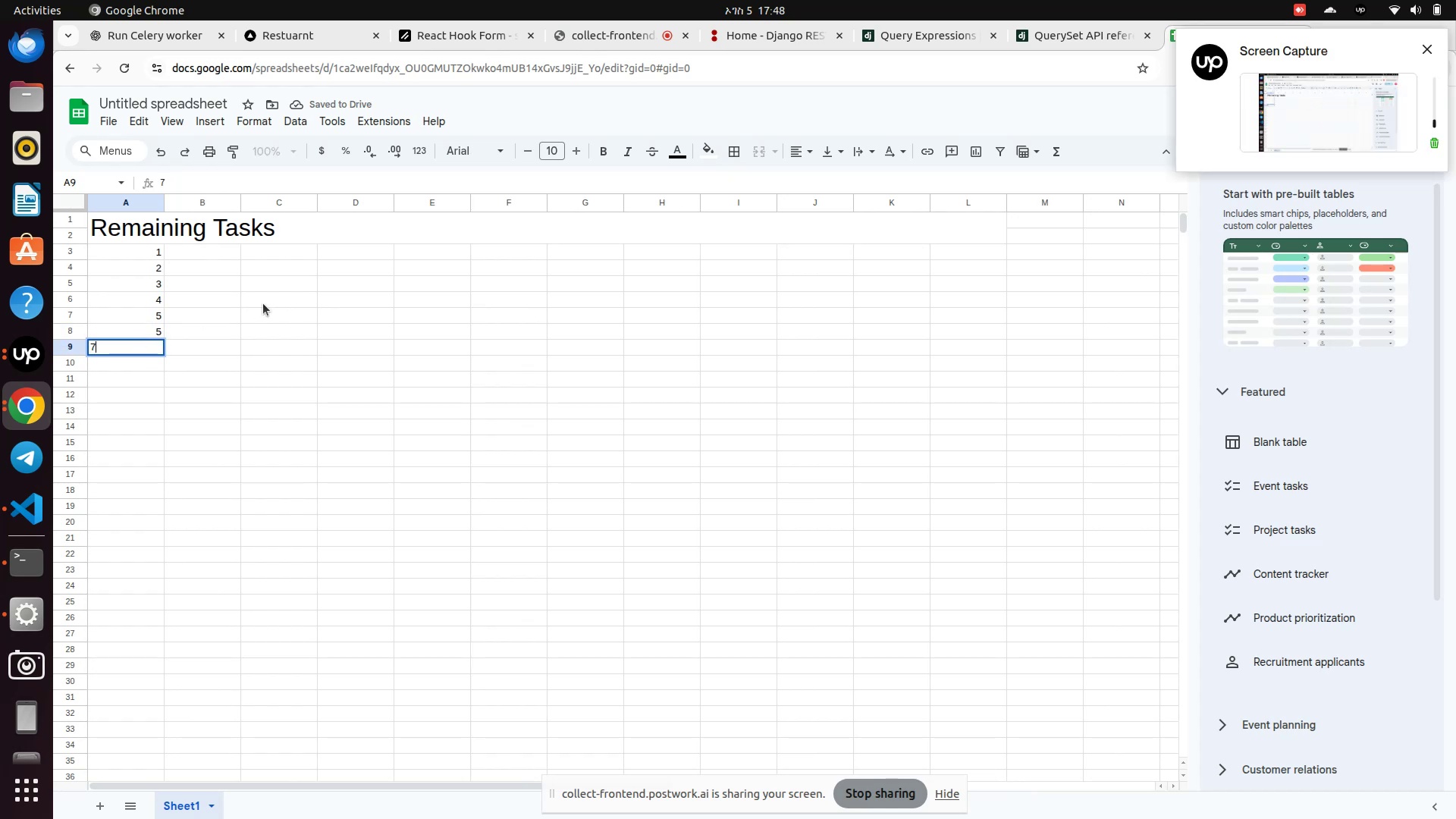 
left_click([264, 303])
 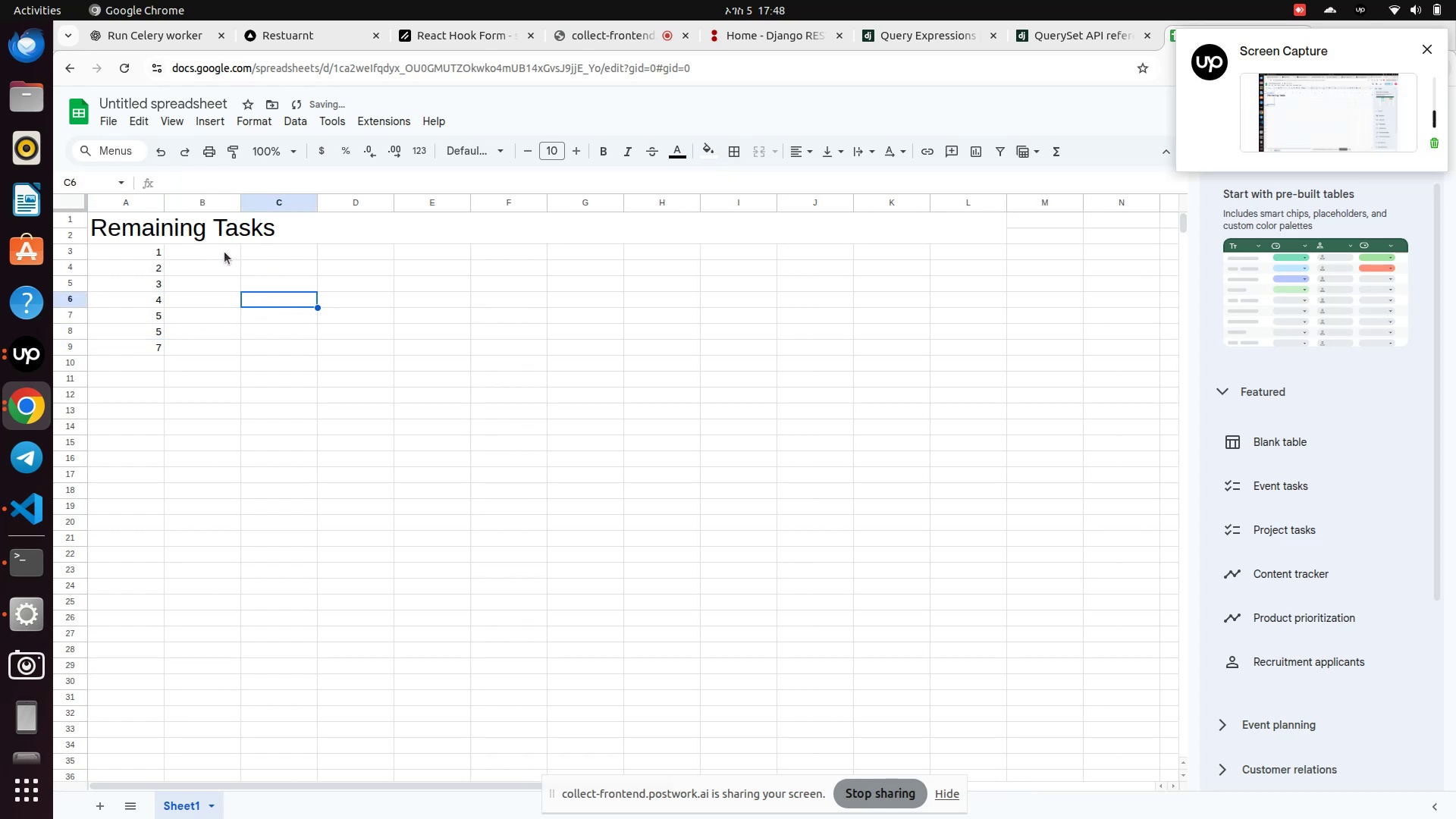 
left_click([223, 252])
 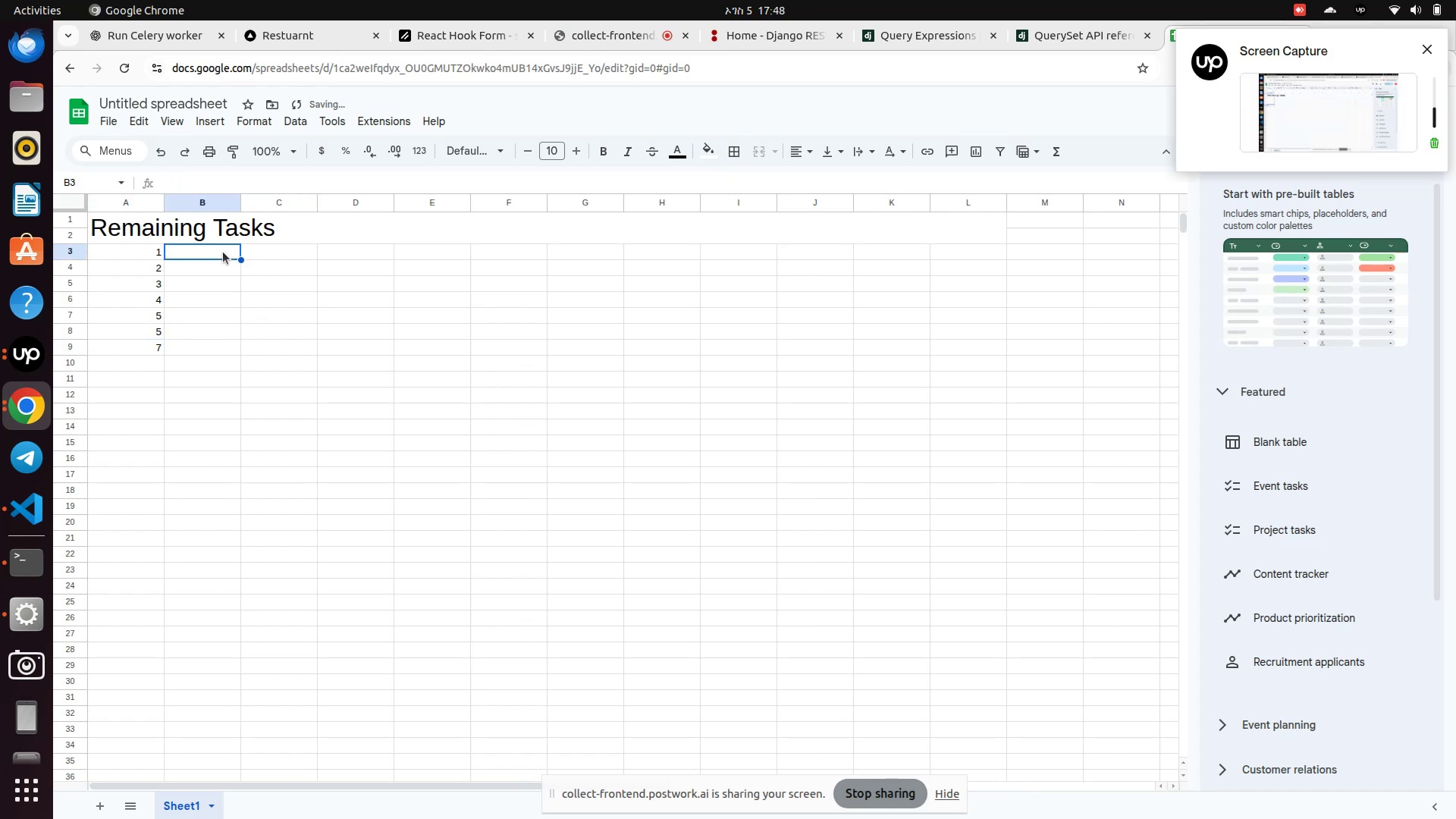 
left_click_drag(start_coordinate=[223, 252], to_coordinate=[282, 257])
 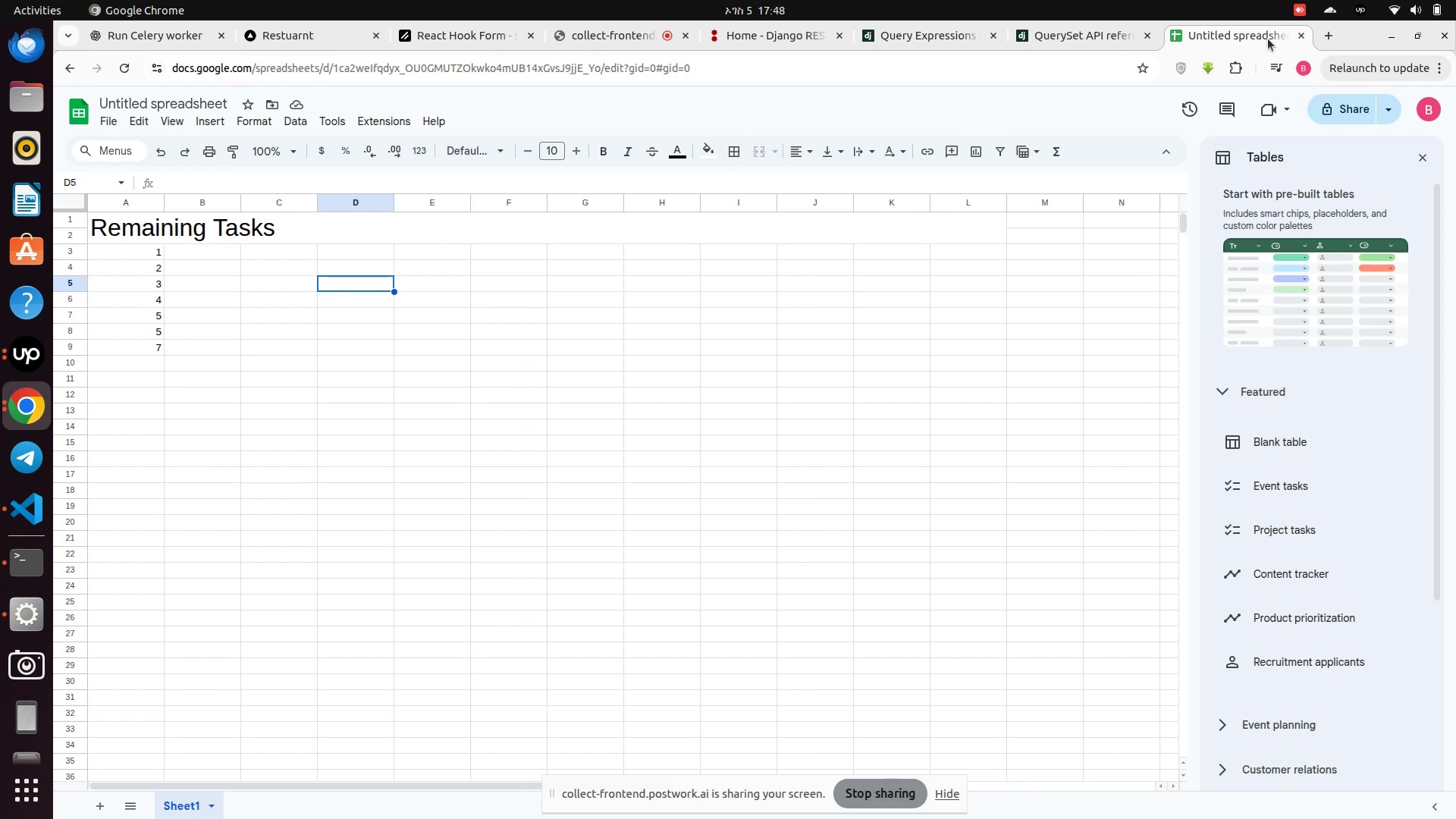 
wait(6.58)
 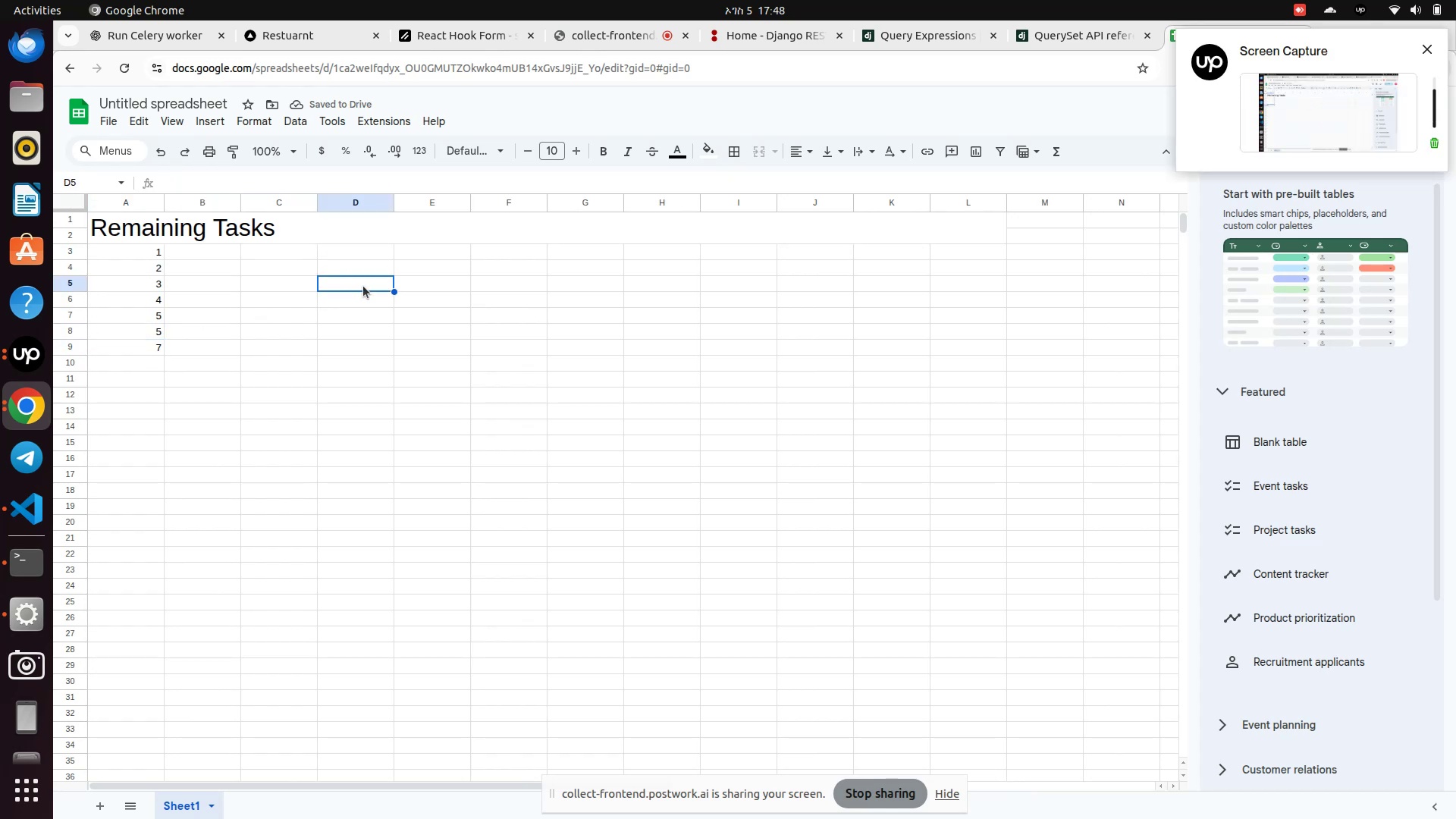 
double_click([158, 109])
 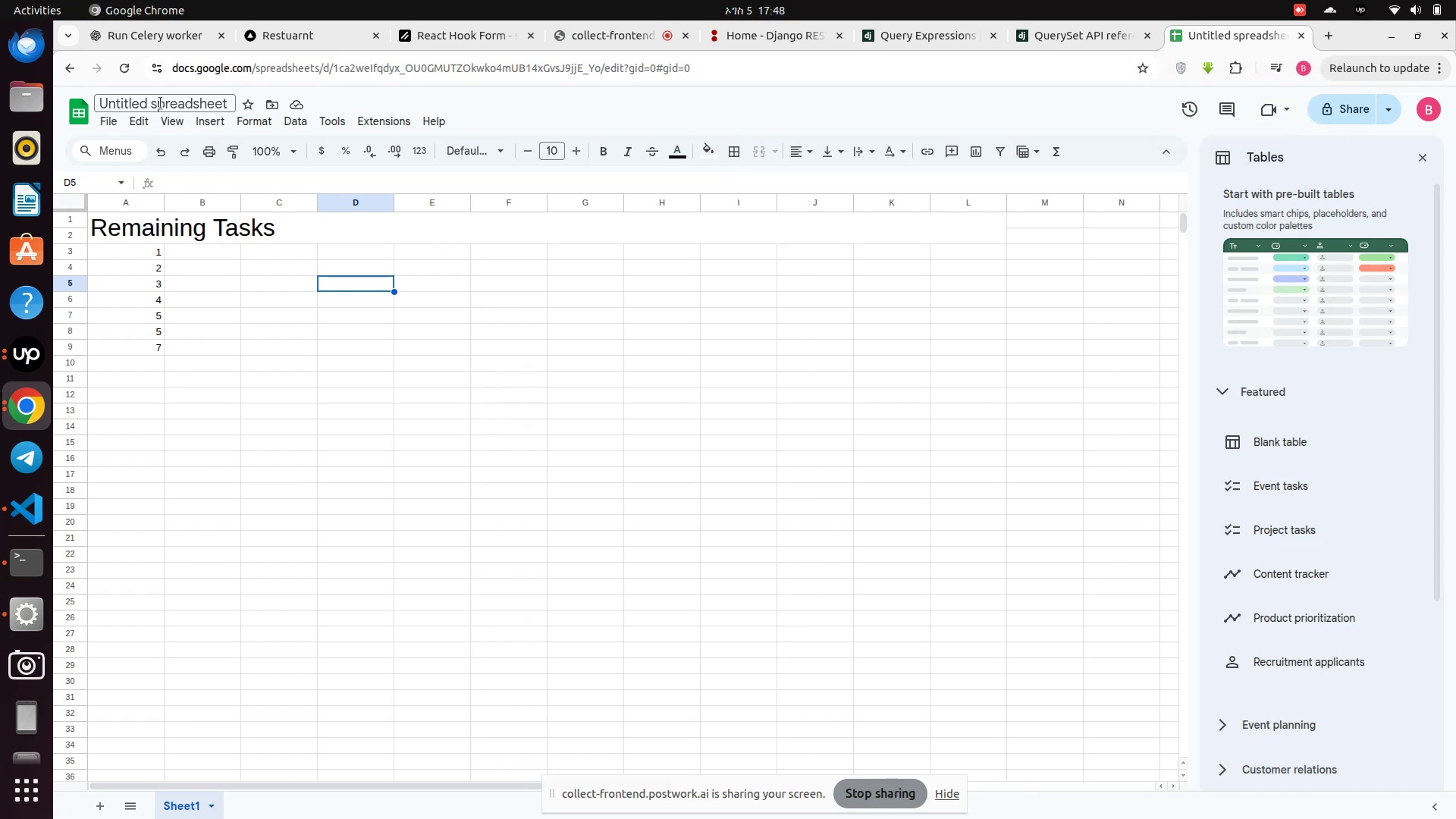 
double_click([161, 103])
 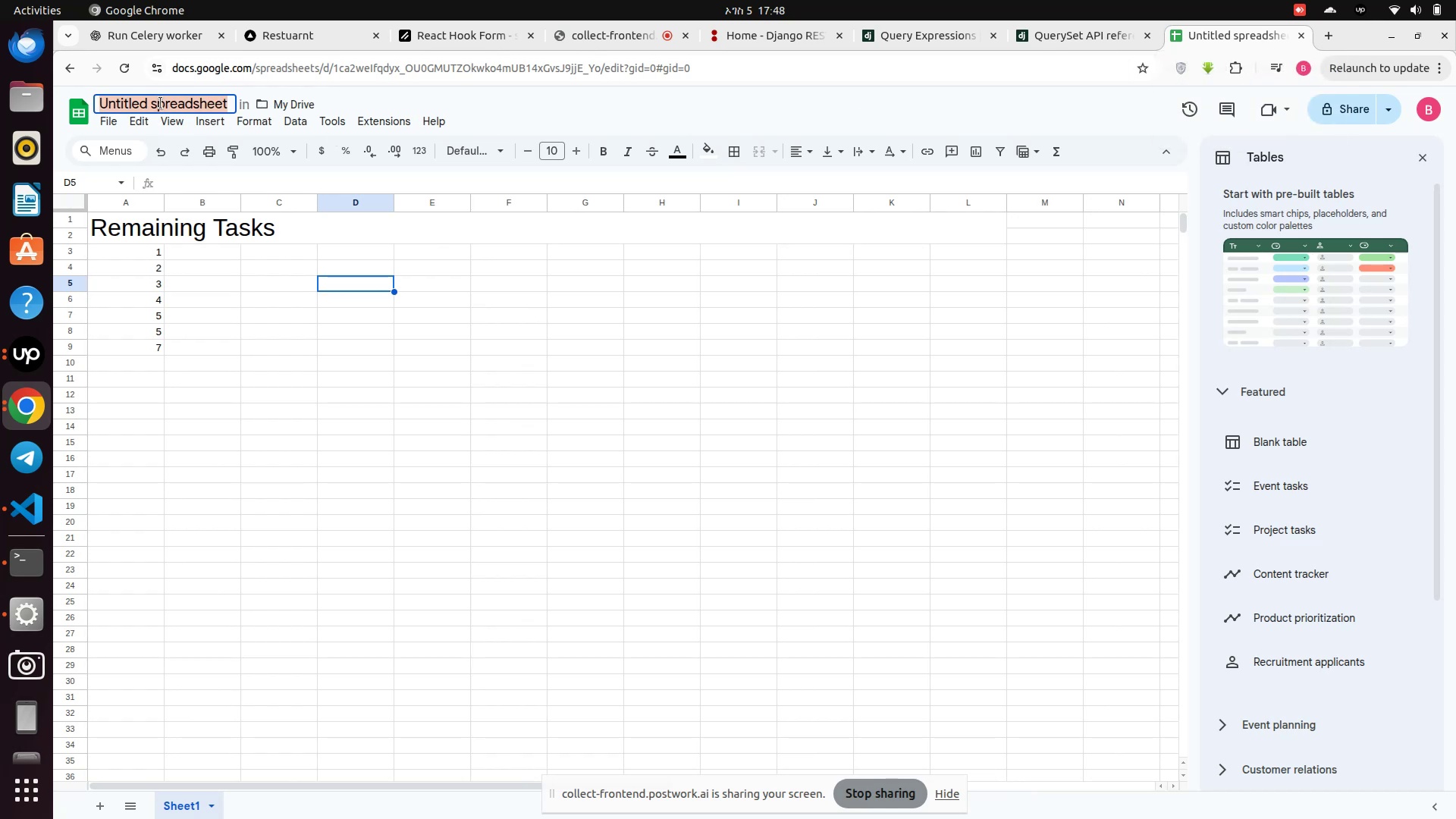 
key(Backspace)
type(RE)
key(Backspace)
type(eastau)
key(Backspace)
key(Backspace)
key(Backspace)
key(Backspace)
key(Backspace)
type(staurant SA)
key(Backspace)
type(aaS)
 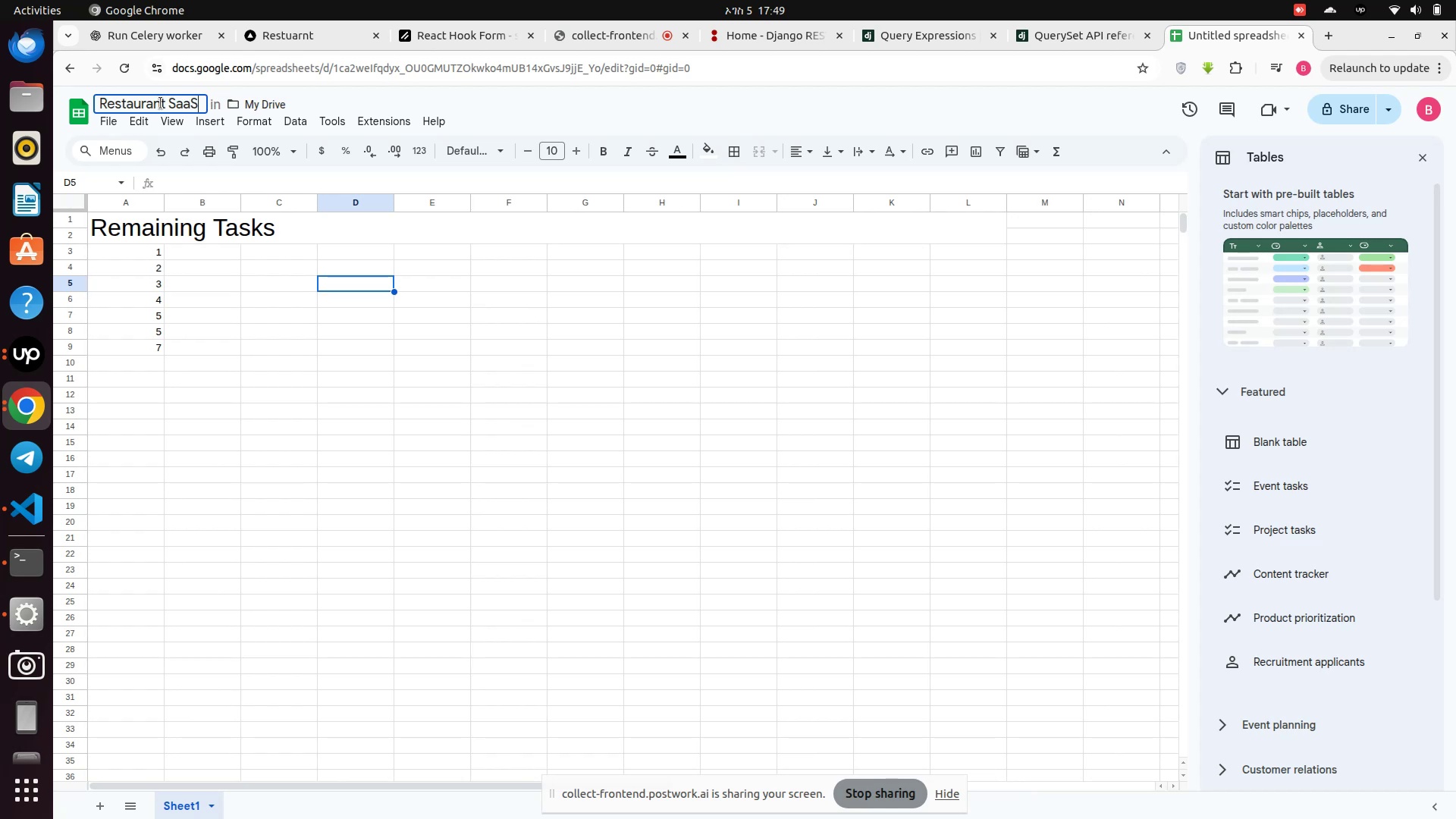 